 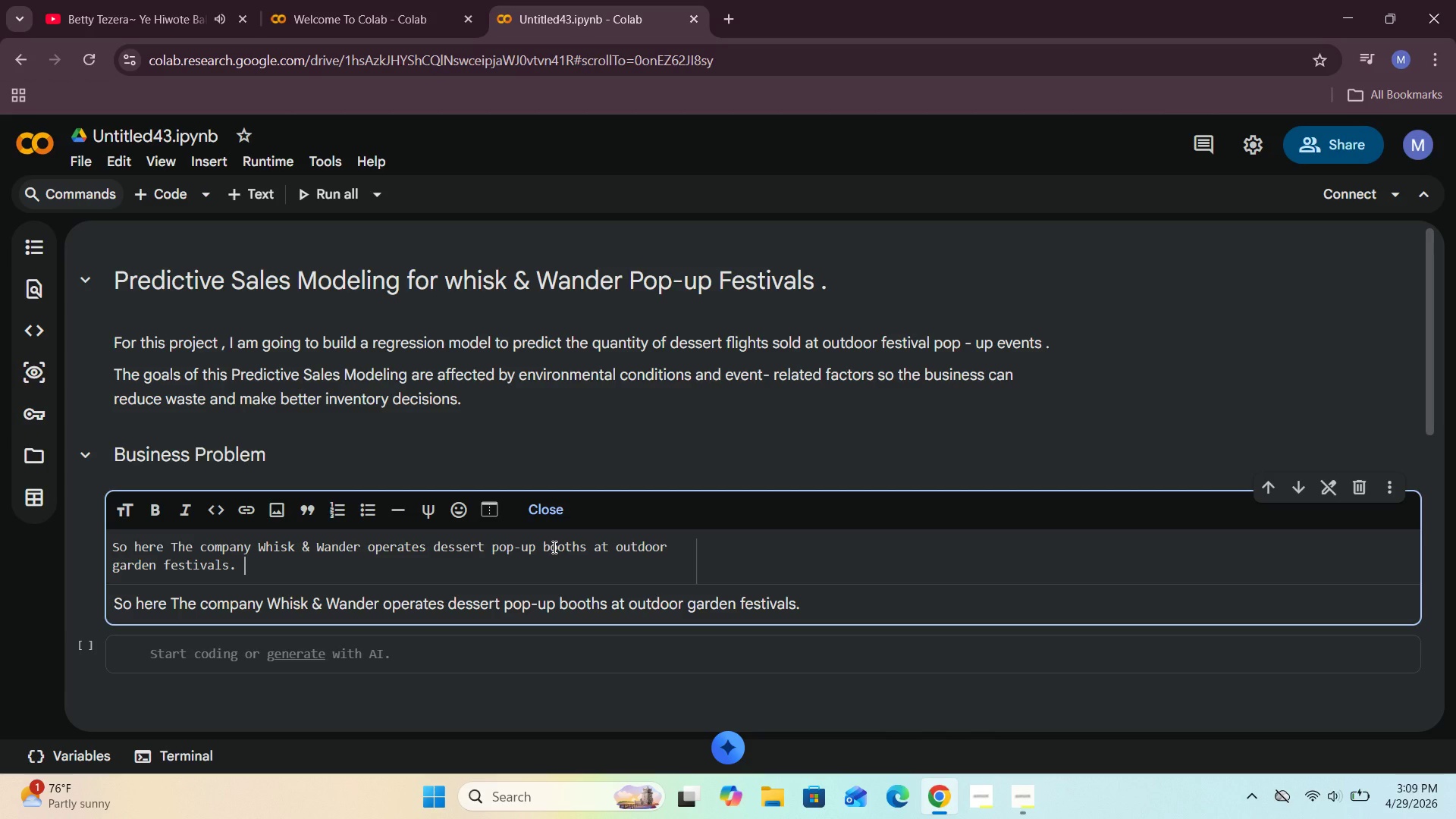 
key(Enter)
 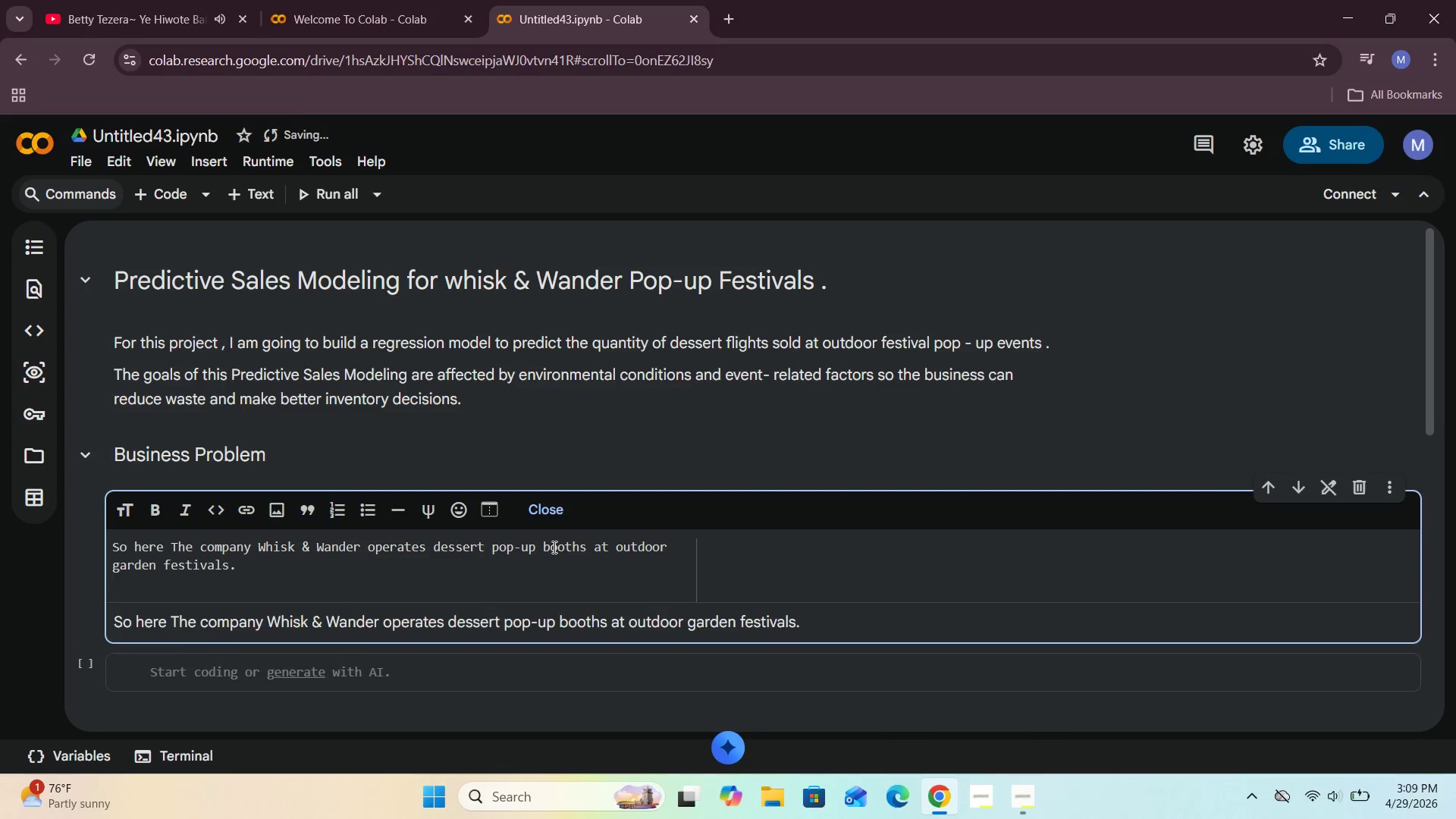 
key(Enter)
 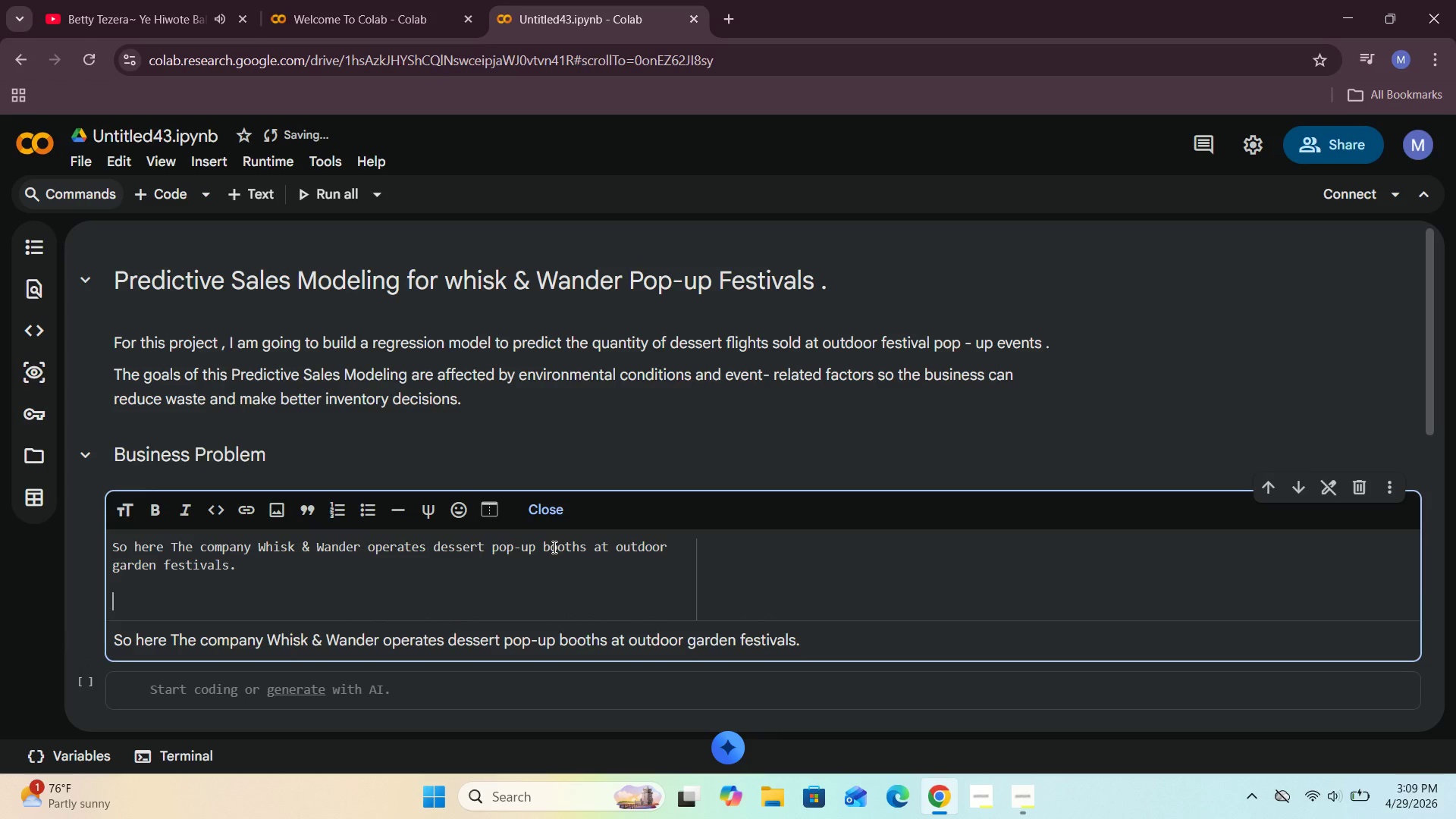 
type(B)
key(Backspace)
key(Backspace)
key(Backspace)
key(Backspace)
type( Because the bi)
key(Backspace)
type(usness works wo)
key(Backspace)
type(ith delicate and perishabe ingredients , it s important to predict sals)
key(Backspace)
type(esa)
key(Backspace)
type( as acu=c)
key(Backspace)
key(Backspace)
key(Backspace)
type(curately as possble. )
 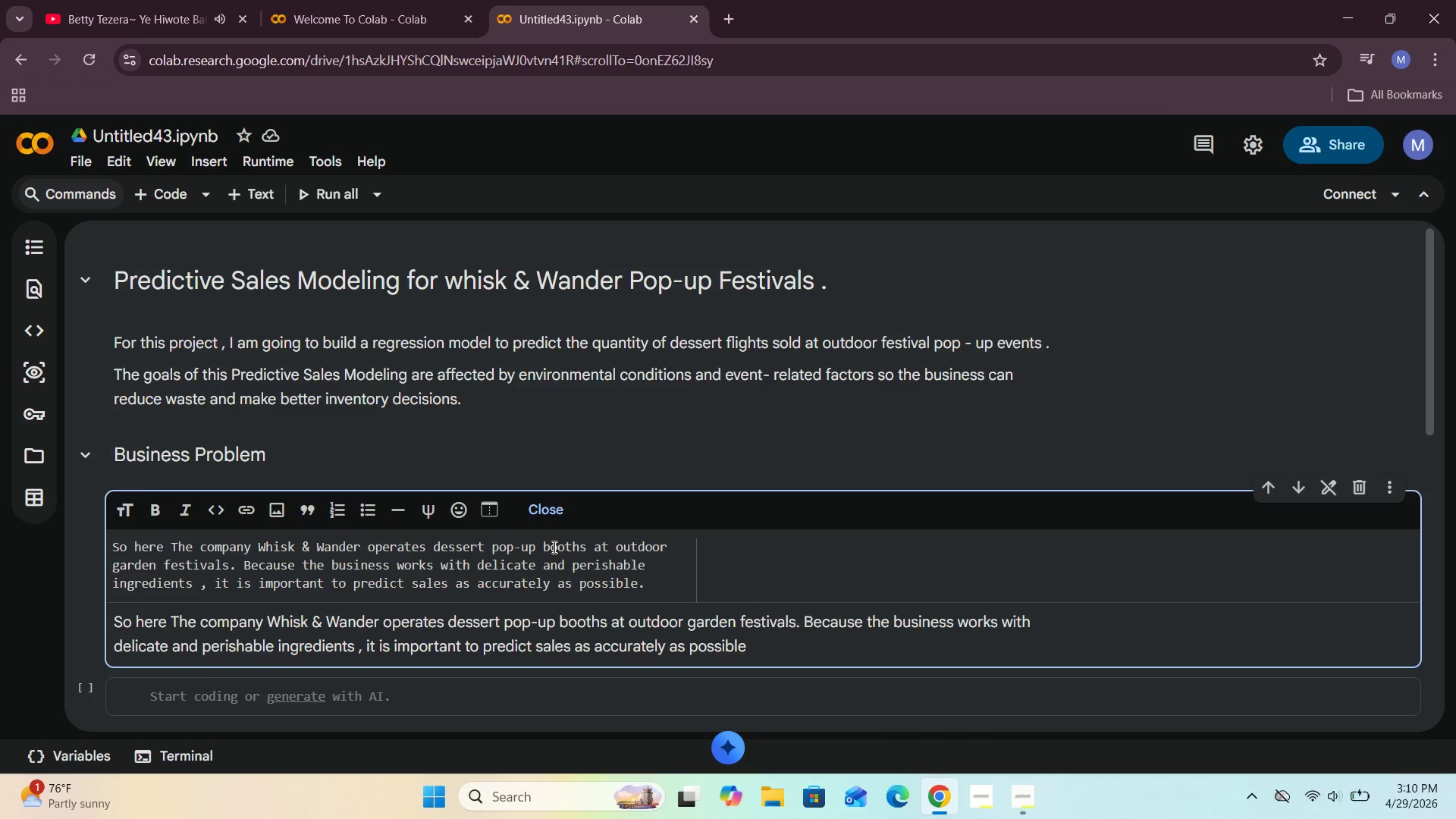 
wait(11.02)
 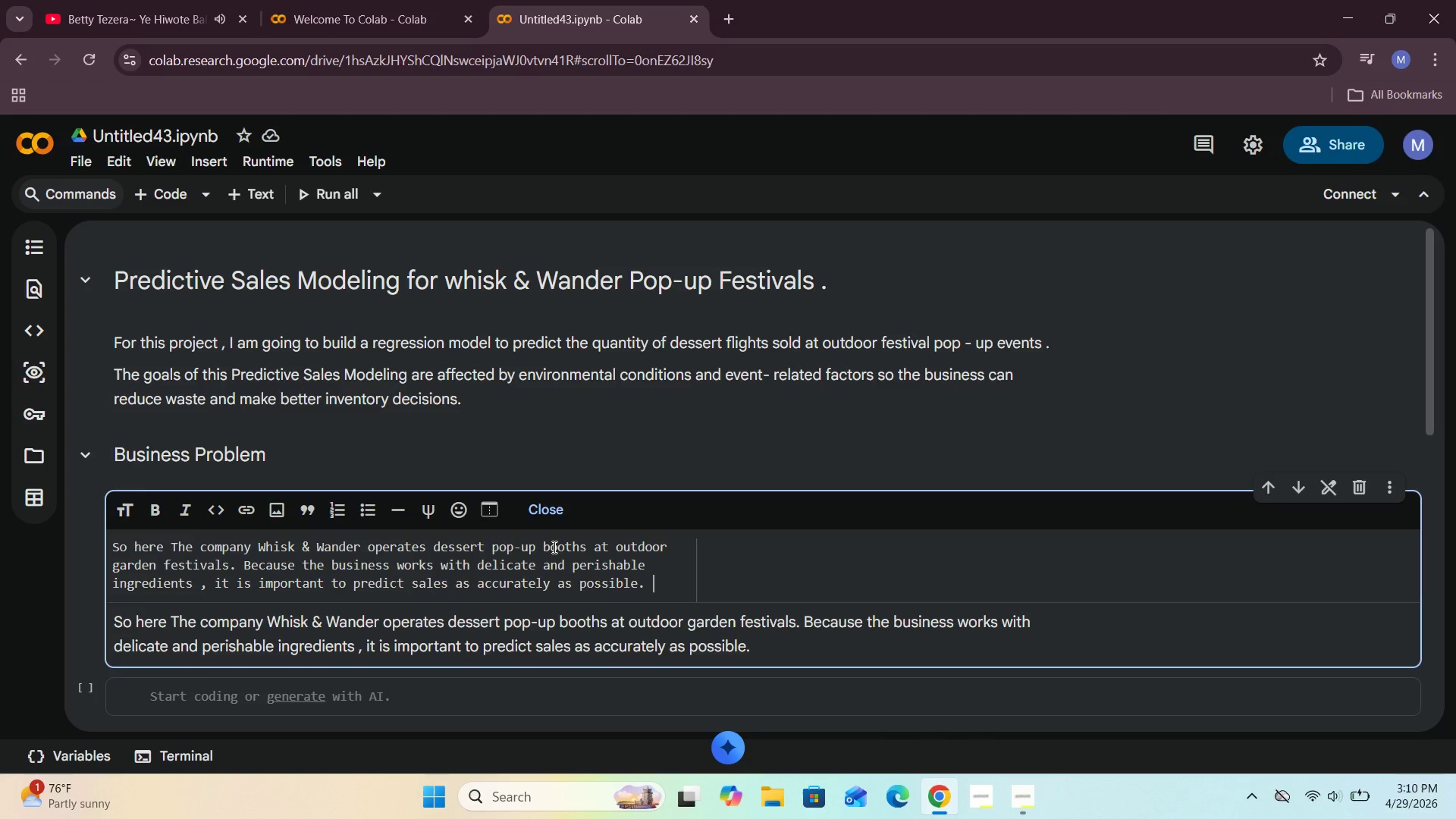 
type(So if the expected sales are too high , he )
key(Backspace)
key(Backspace)
key(Backspace)
type(the business may need to overpepae and )
 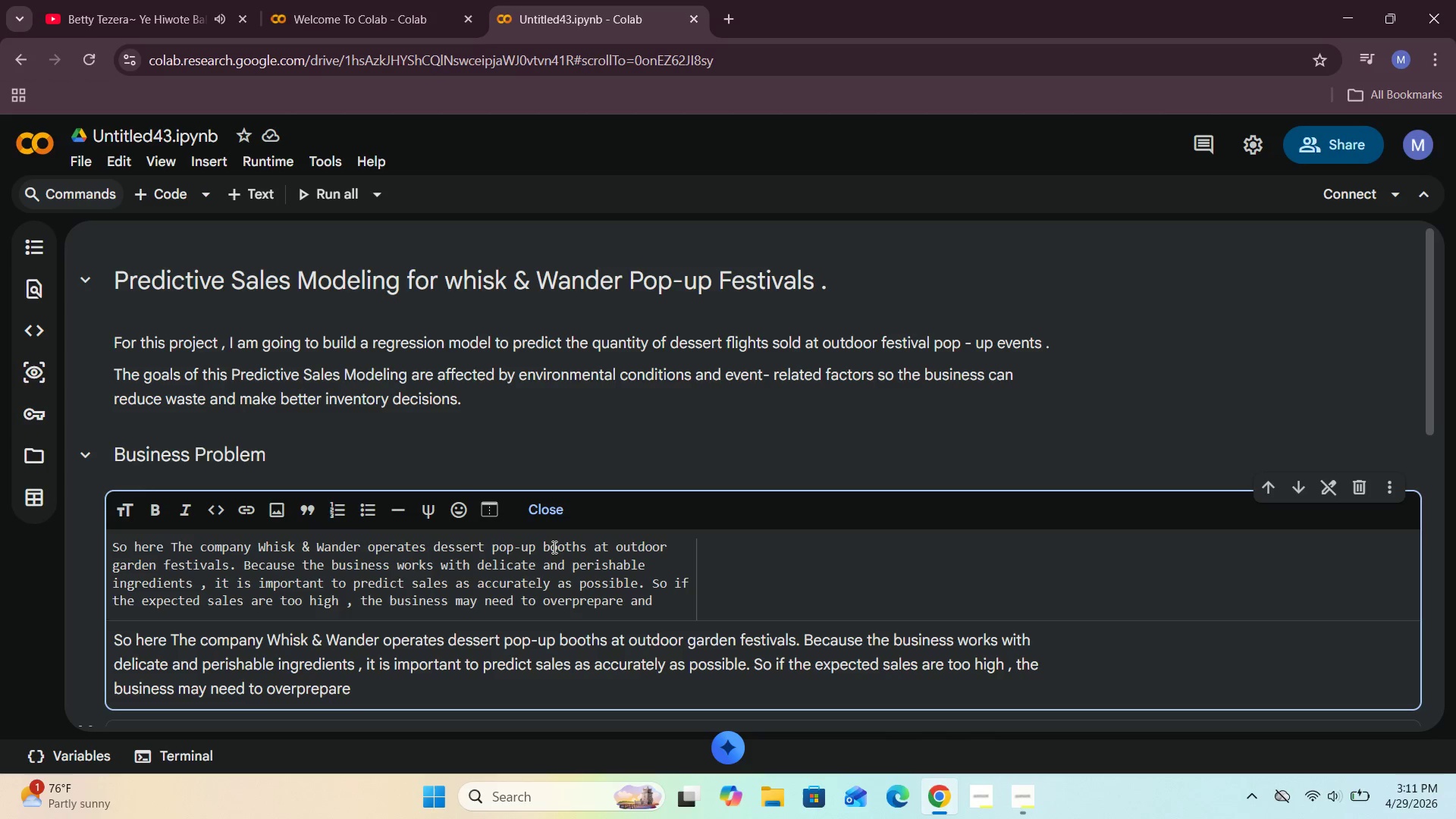 
type(wasre)
key(Backspace)
key(Backspace)
type(e )
 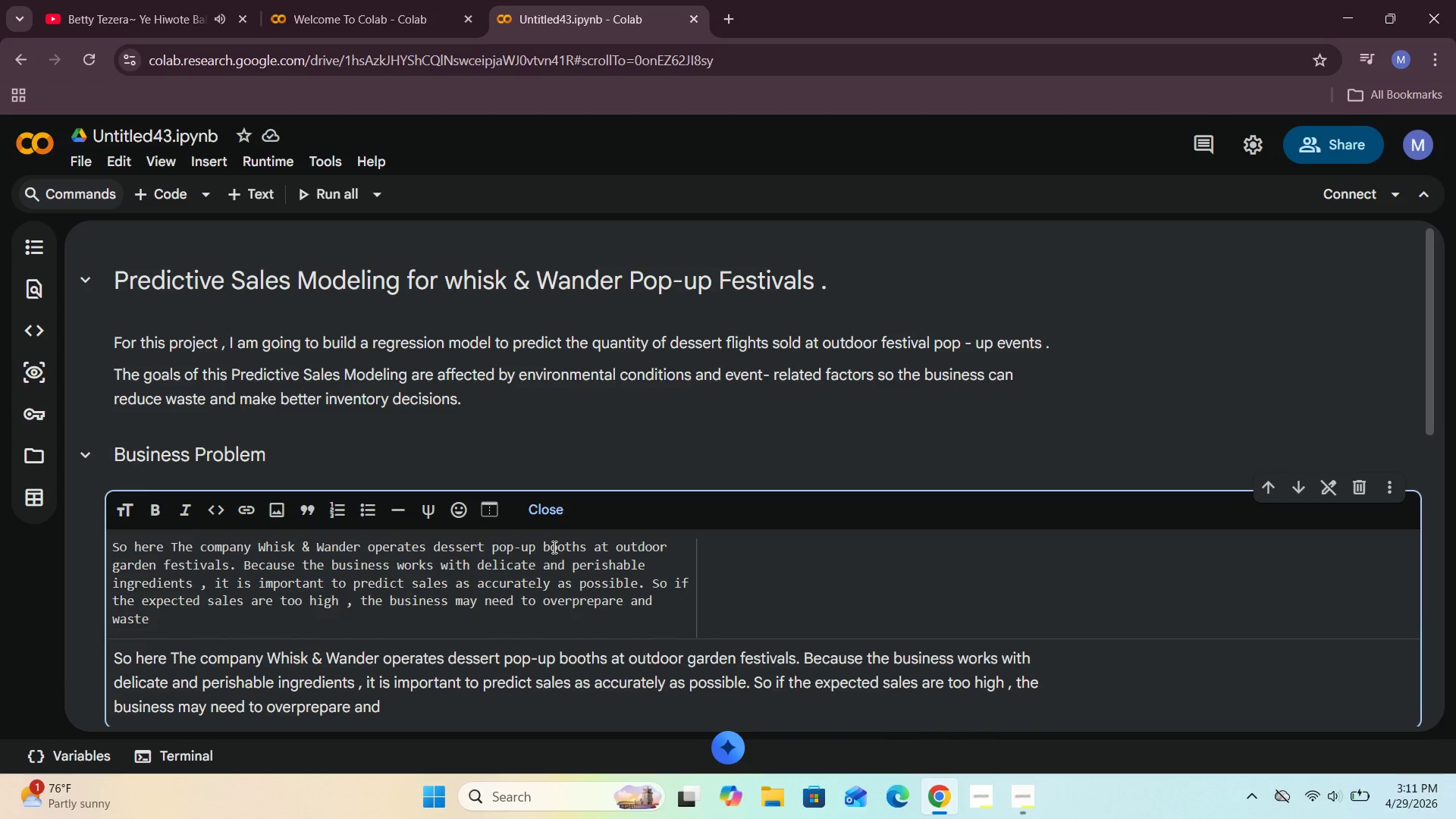 
hold_key(key=T, duration=0.33)
 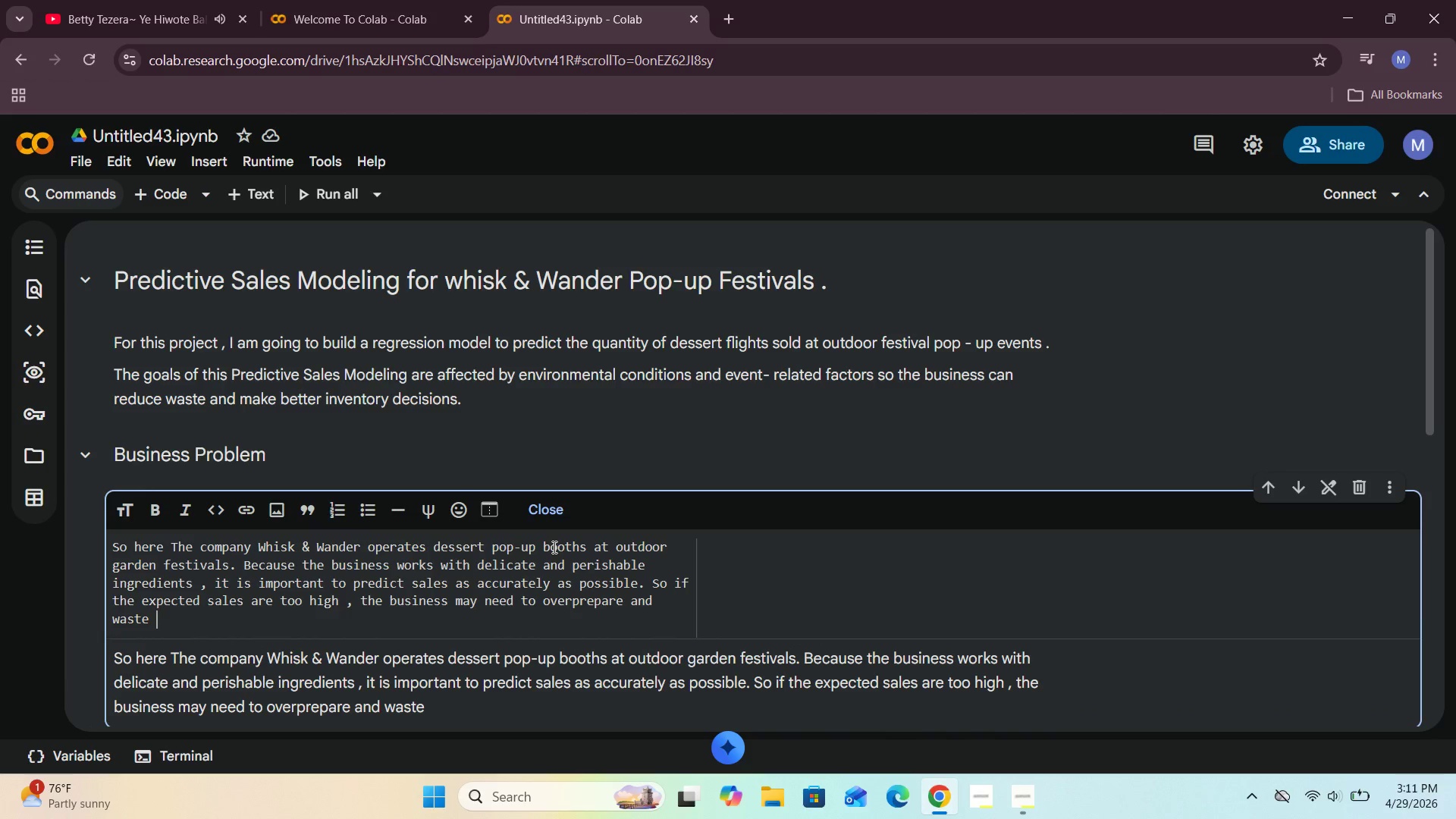 
key(ArrowUp)
 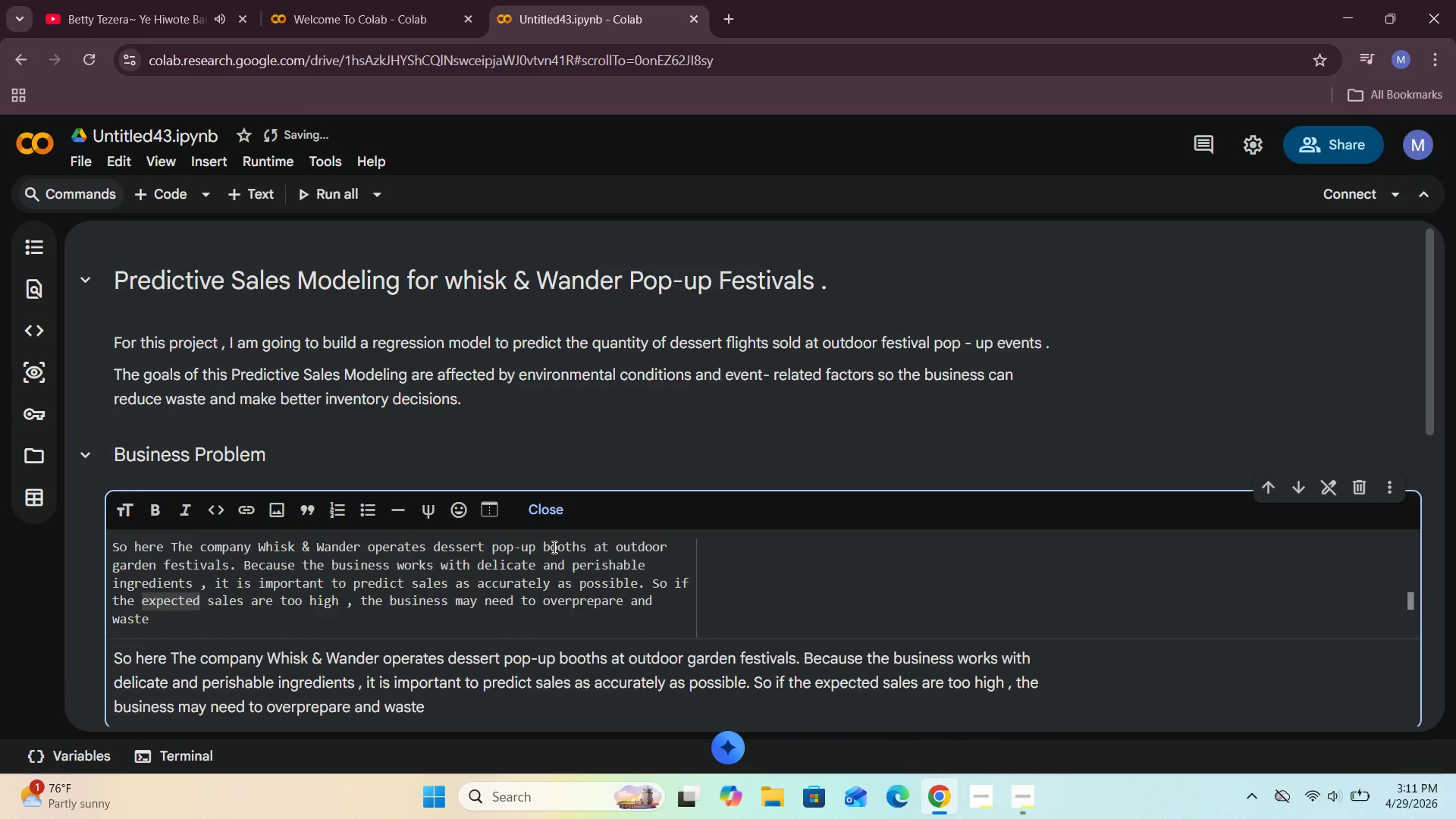 
hold_key(key=ArrowRight, duration=1.5)
 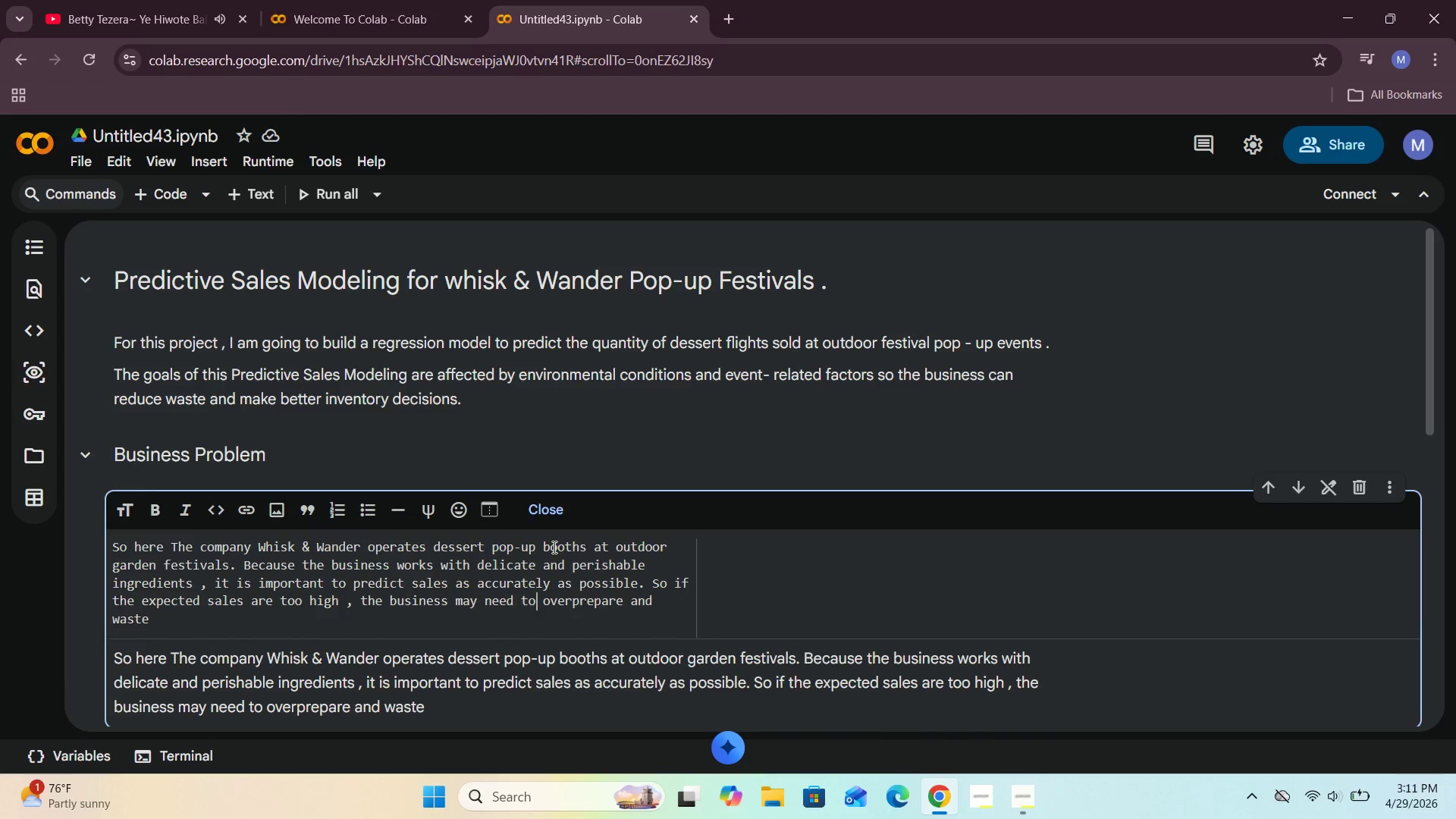 
hold_key(key=ArrowRight, duration=0.52)
 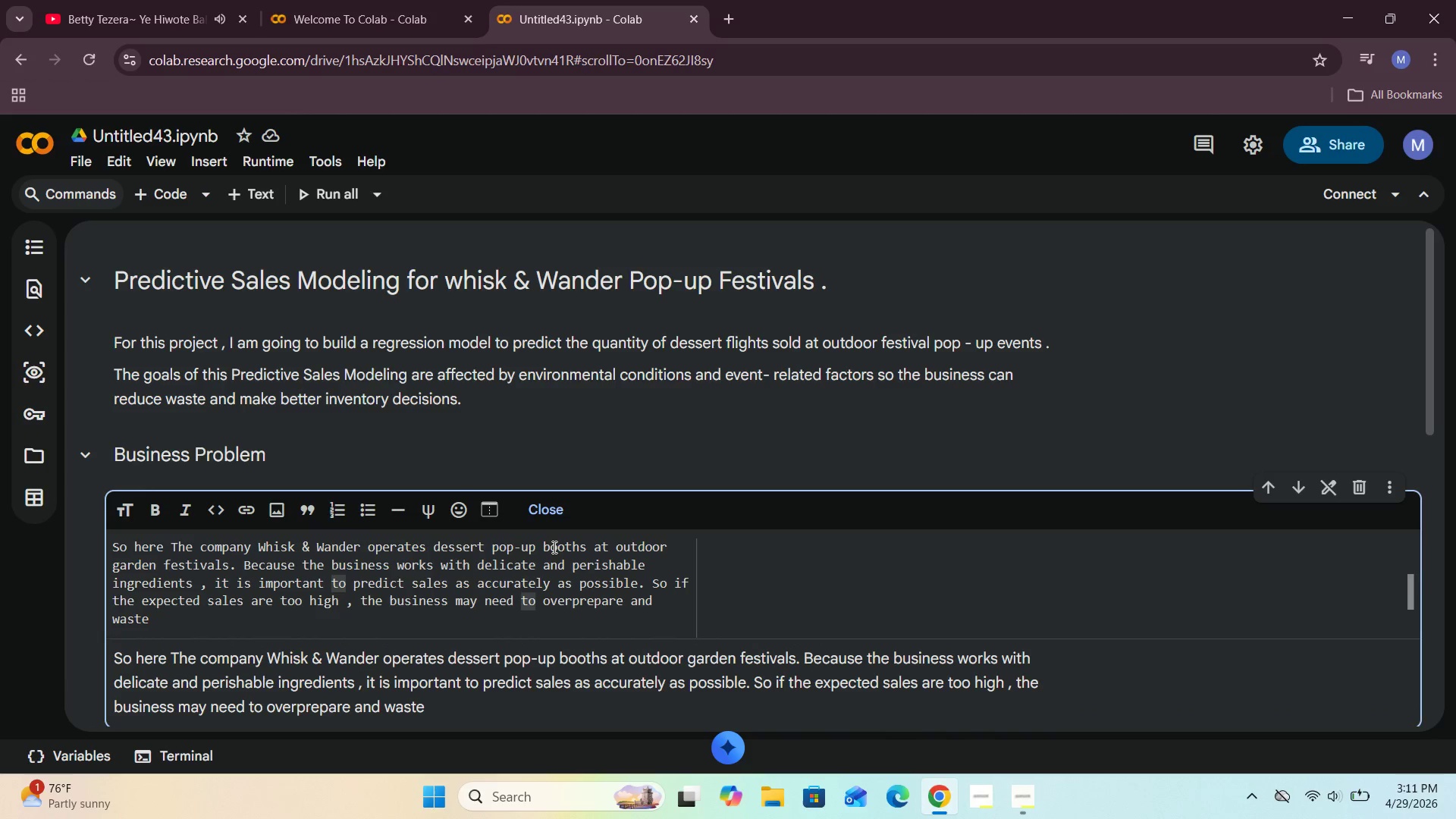 
hold_key(key=Backspace, duration=0.69)
 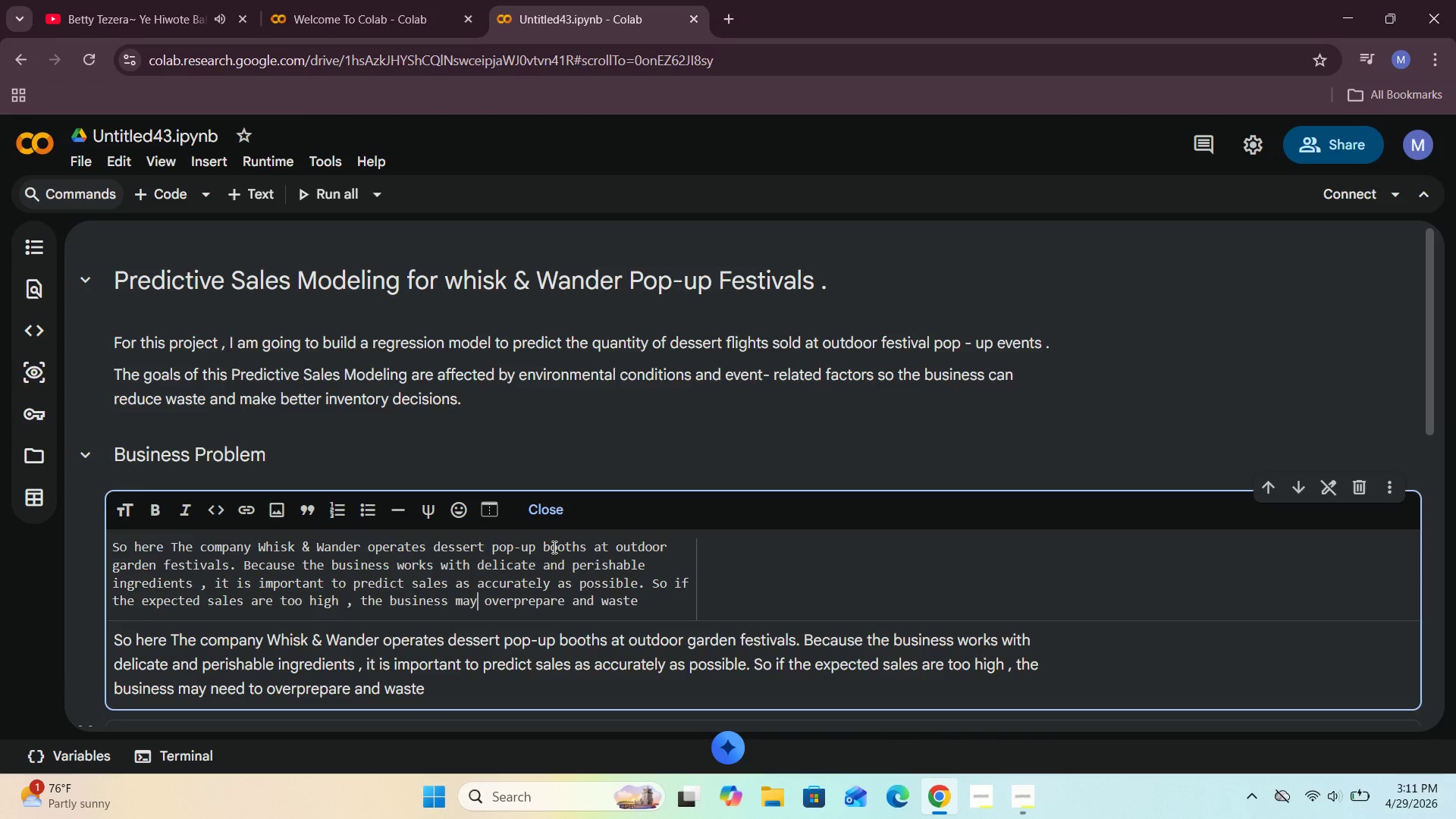 
key(Backspace)
 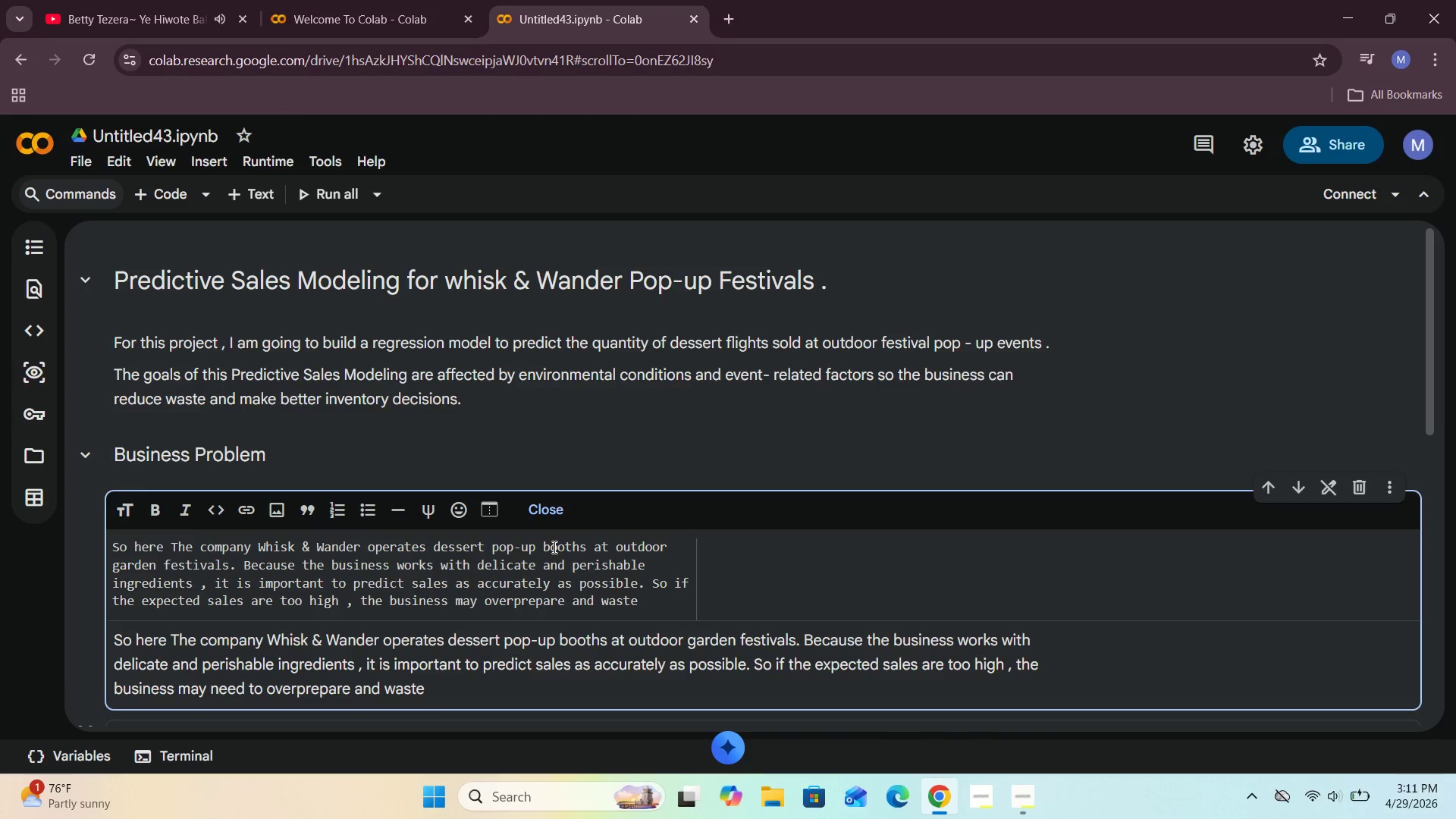 
hold_key(key=ArrowDown, duration=0.38)
 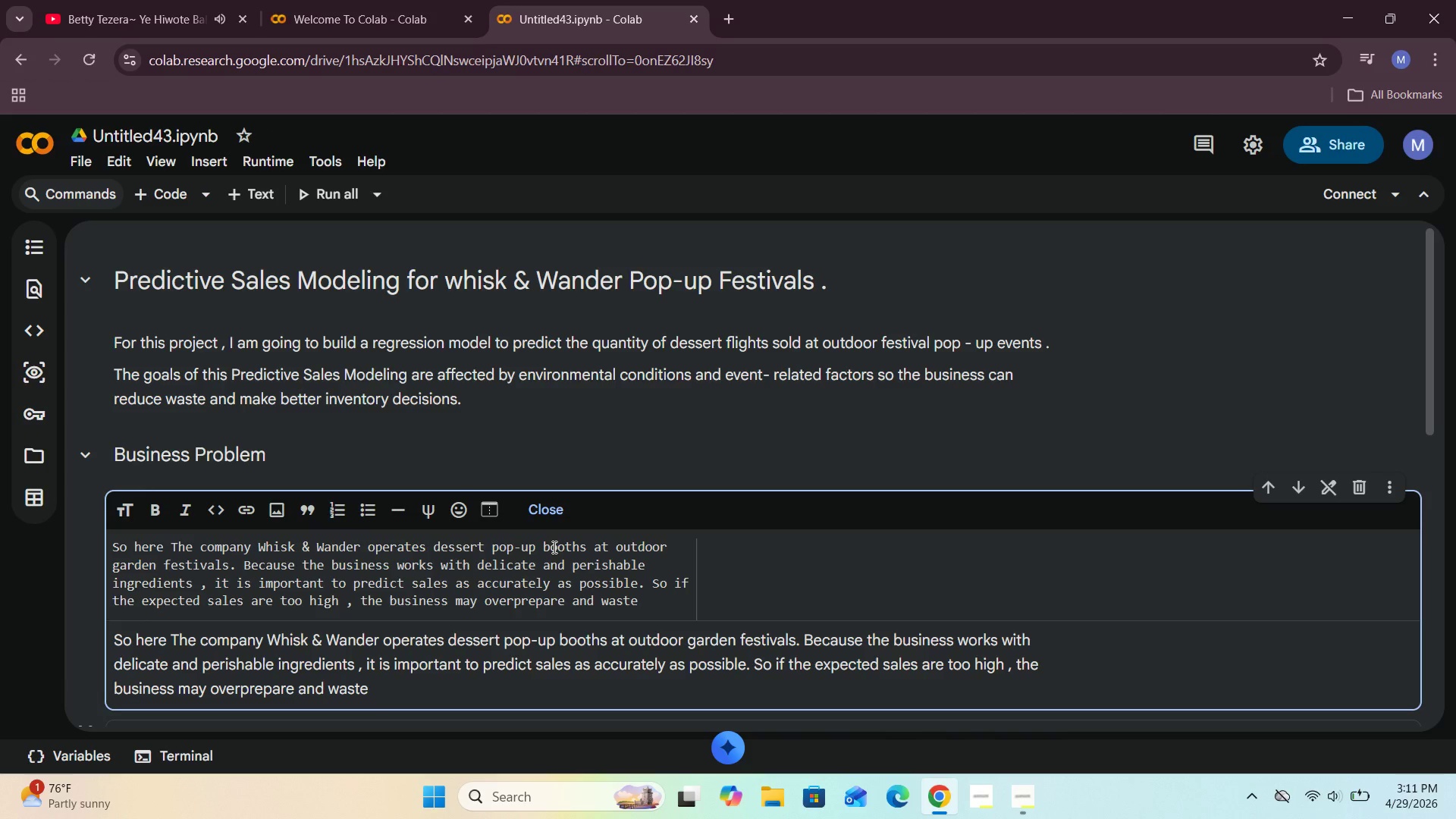 
type(ingredients. If the expected )
 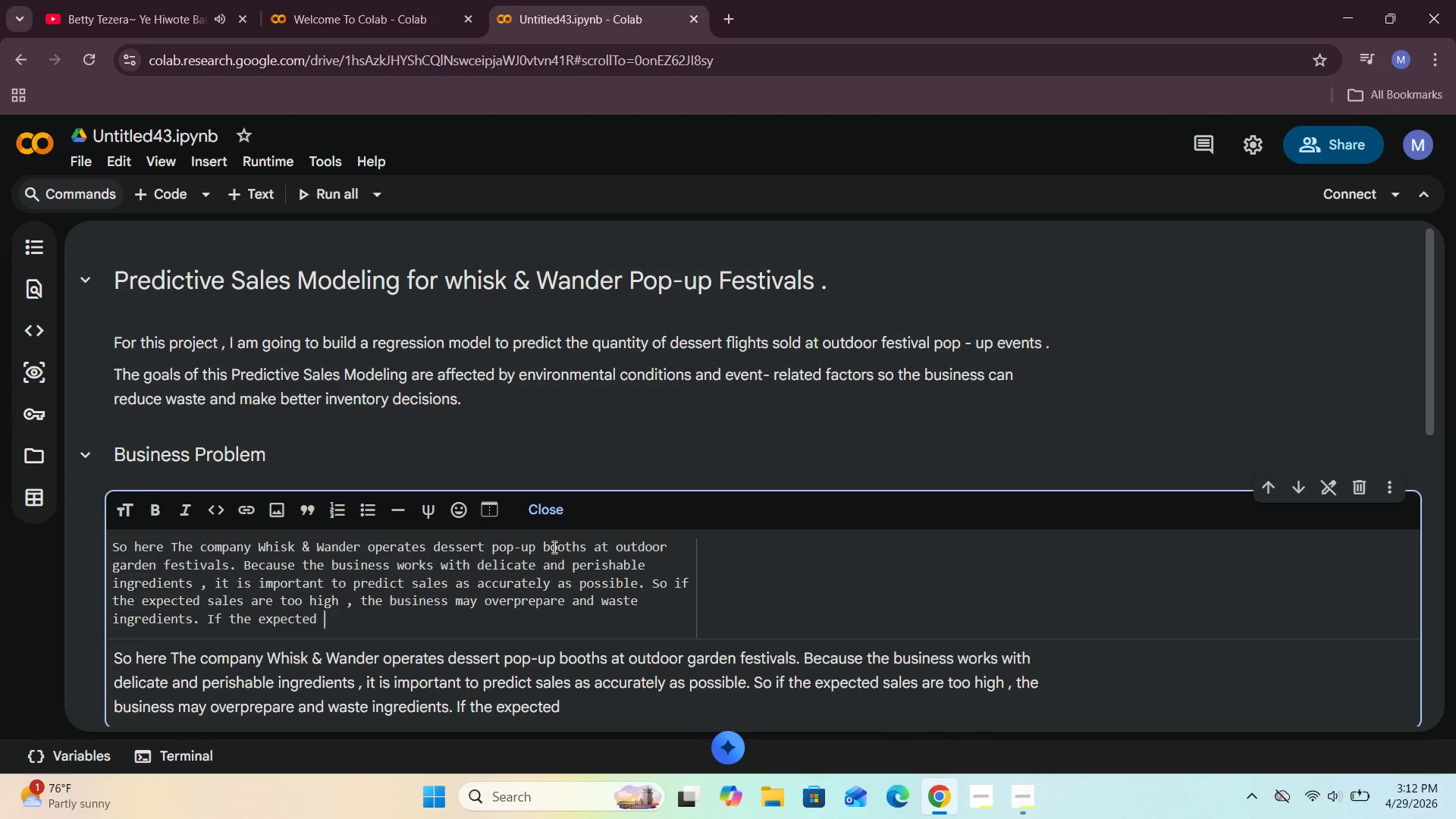 
wait(5.73)
 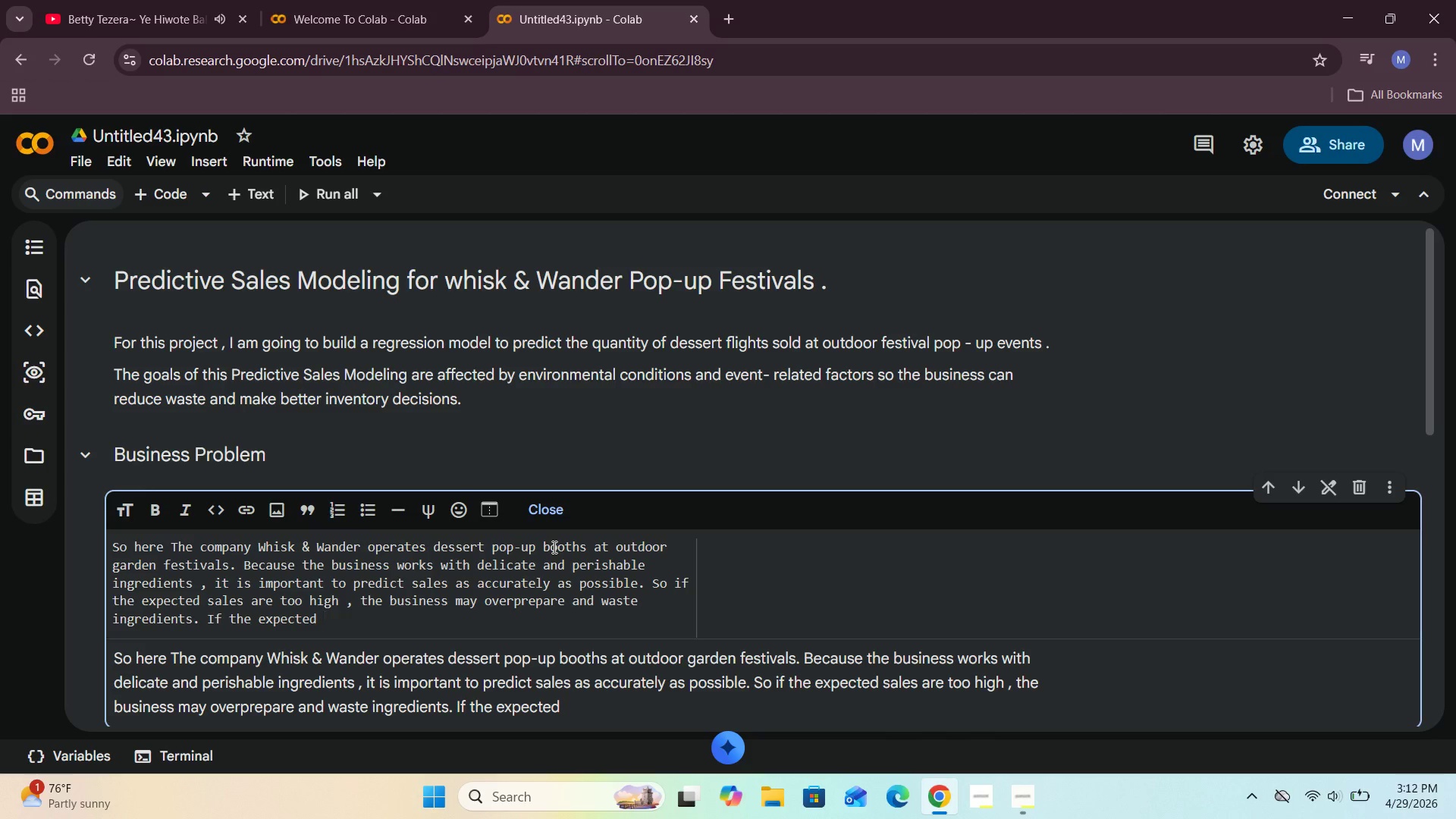 
type(saes are too low , the business may miss sake)
key(Backspace)
key(Backspace)
type(les opportunity.)
 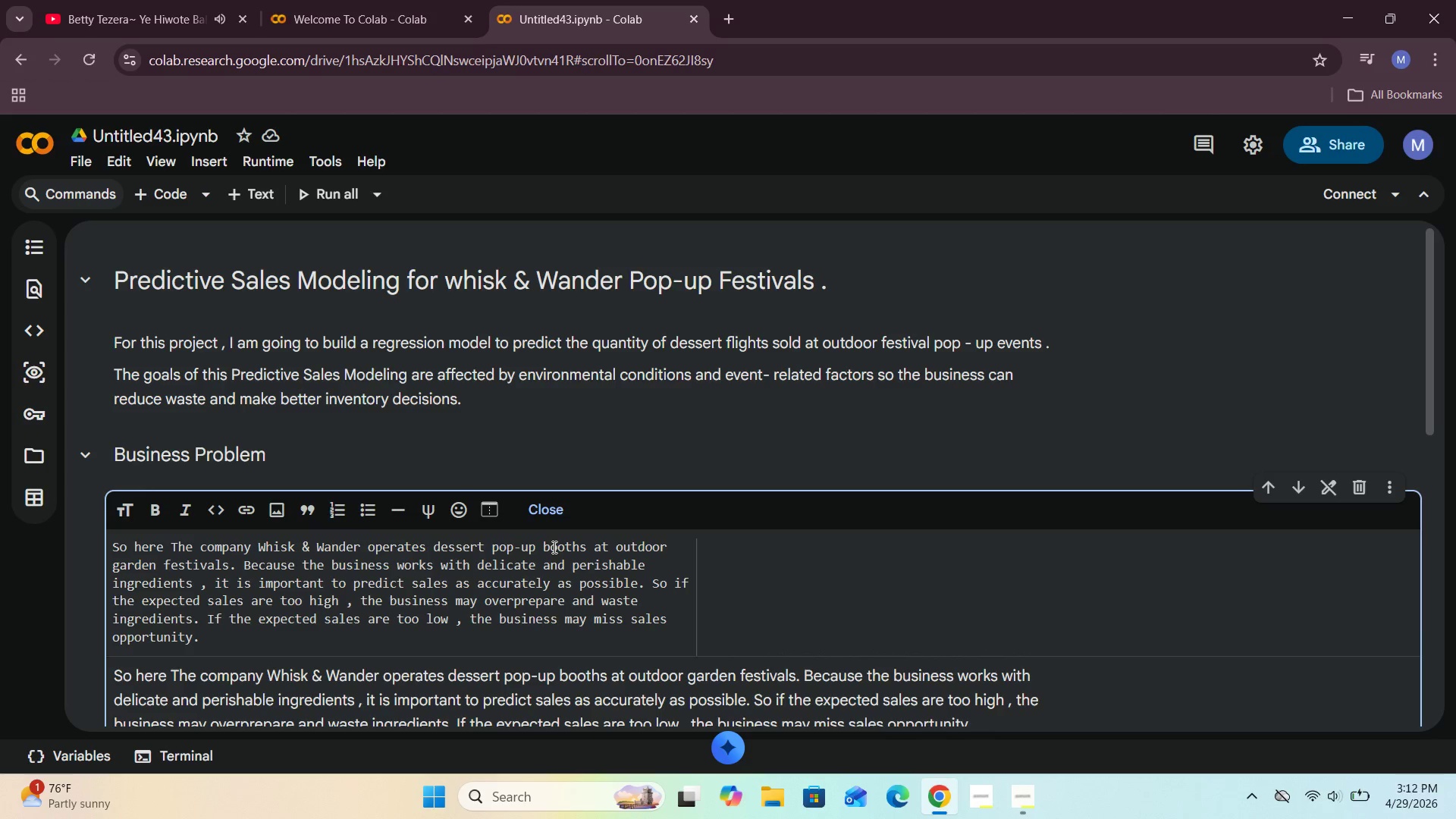 
wait(6.42)
 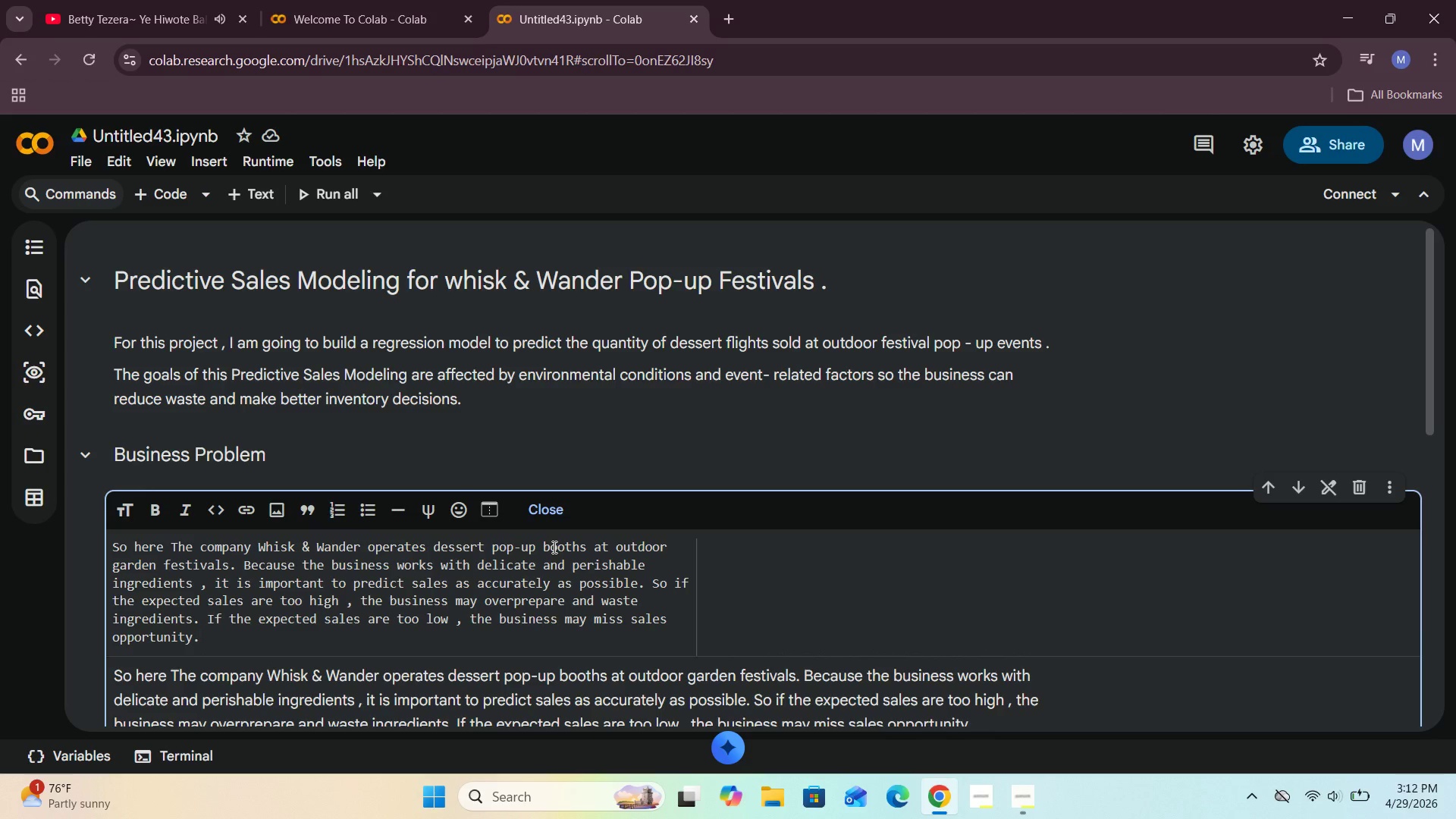 
left_click([558, 507])
 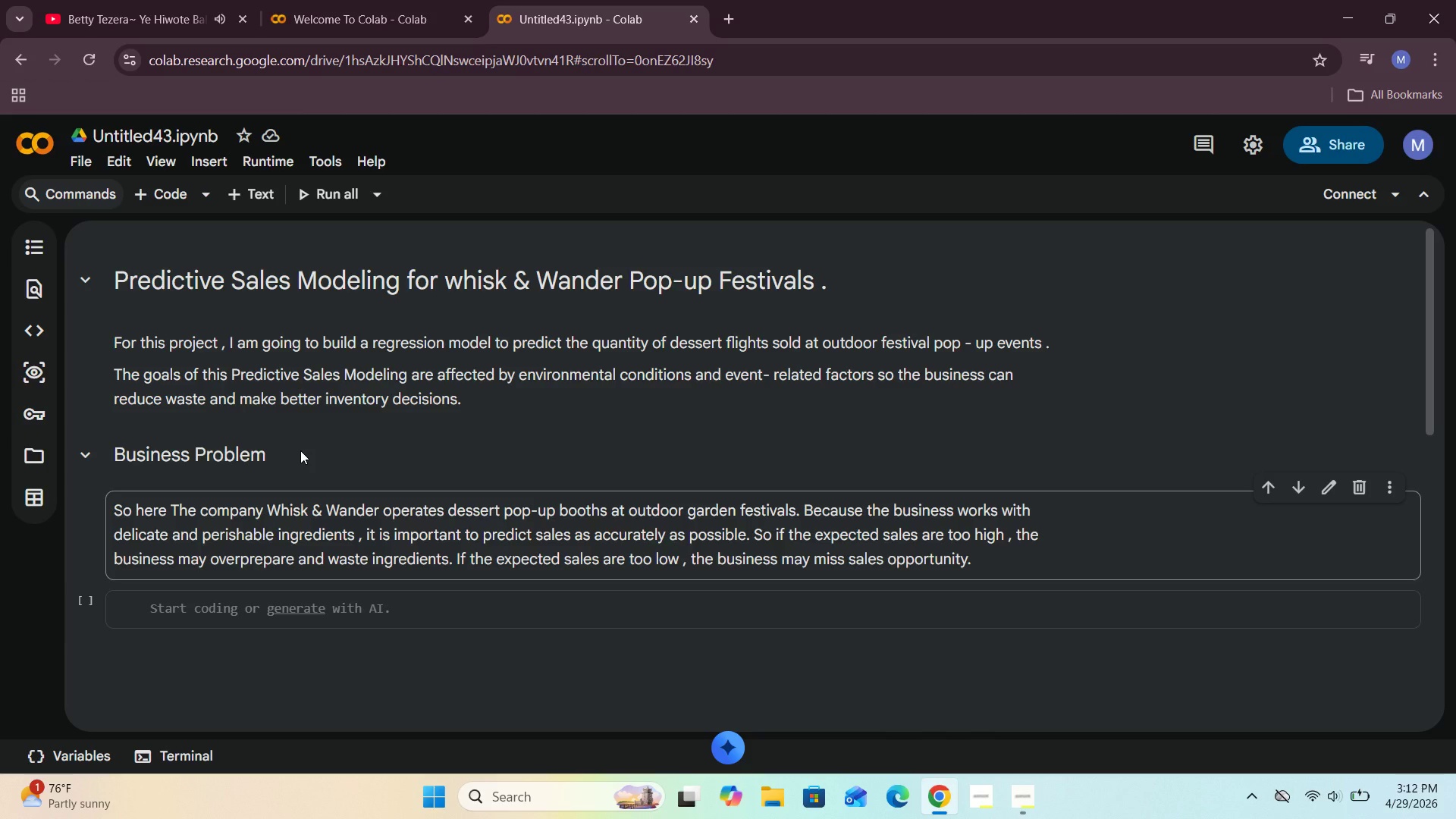 
wait(18.56)
 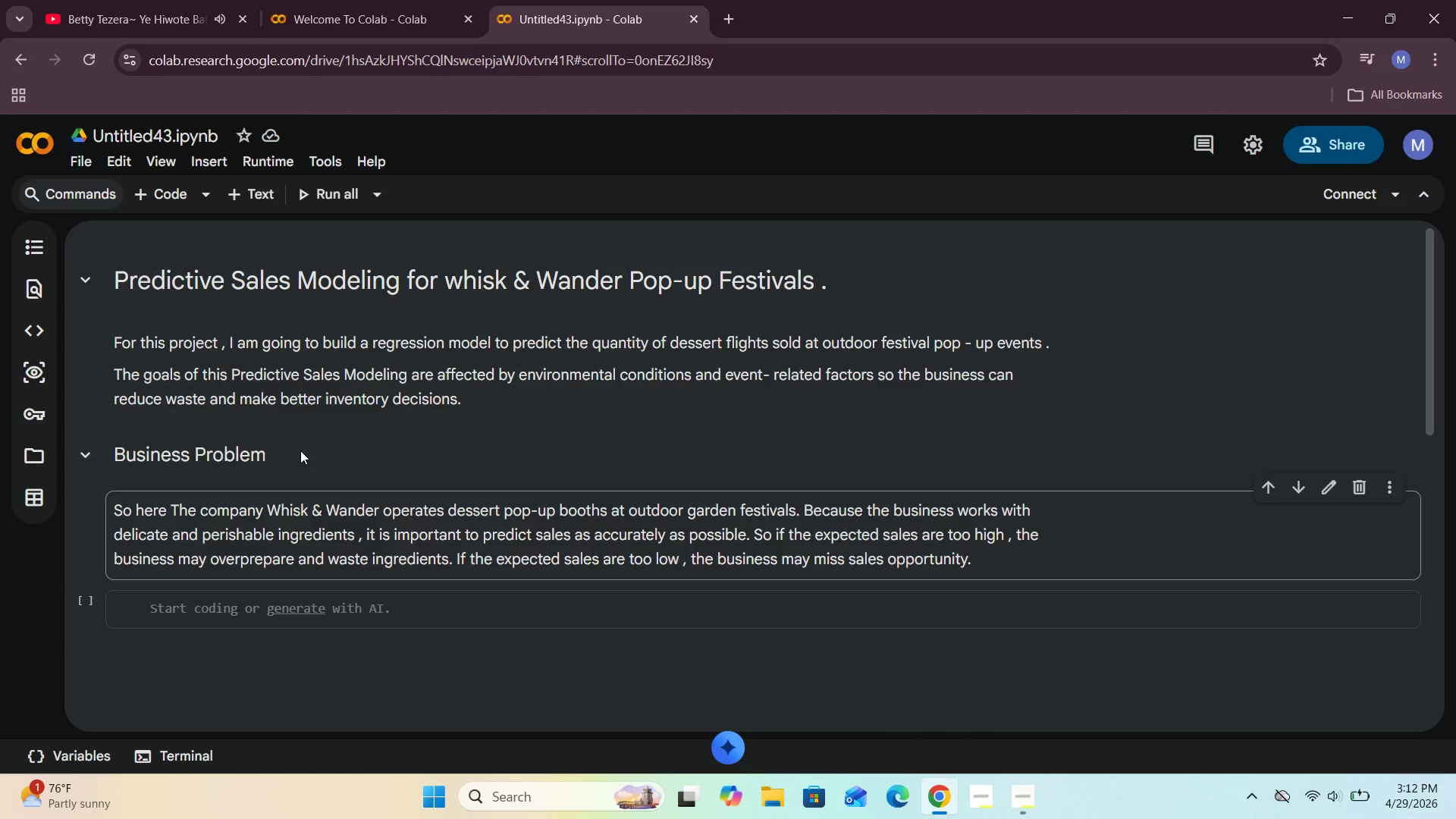 
left_click([987, 560])
 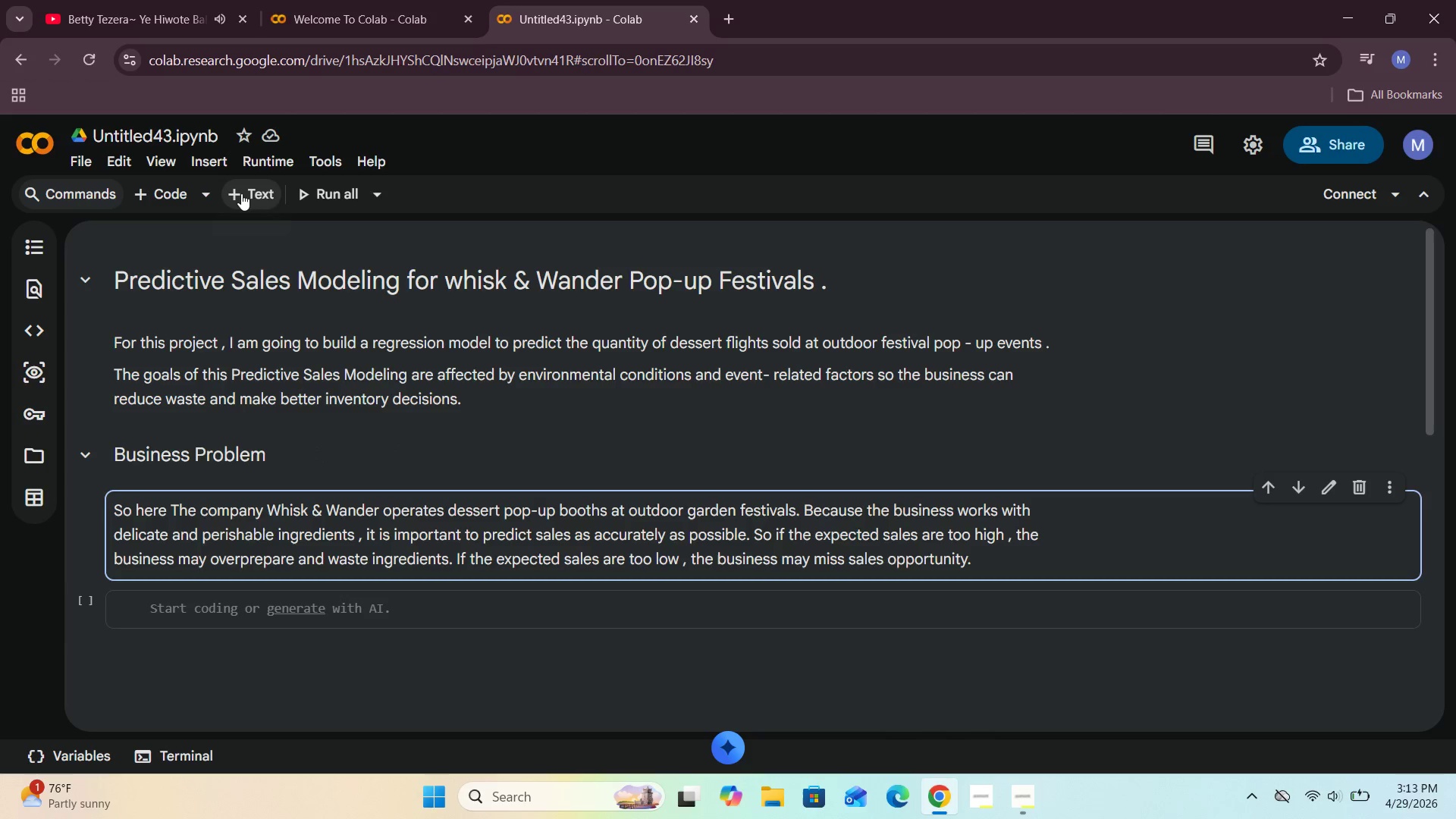 
left_click([243, 193])
 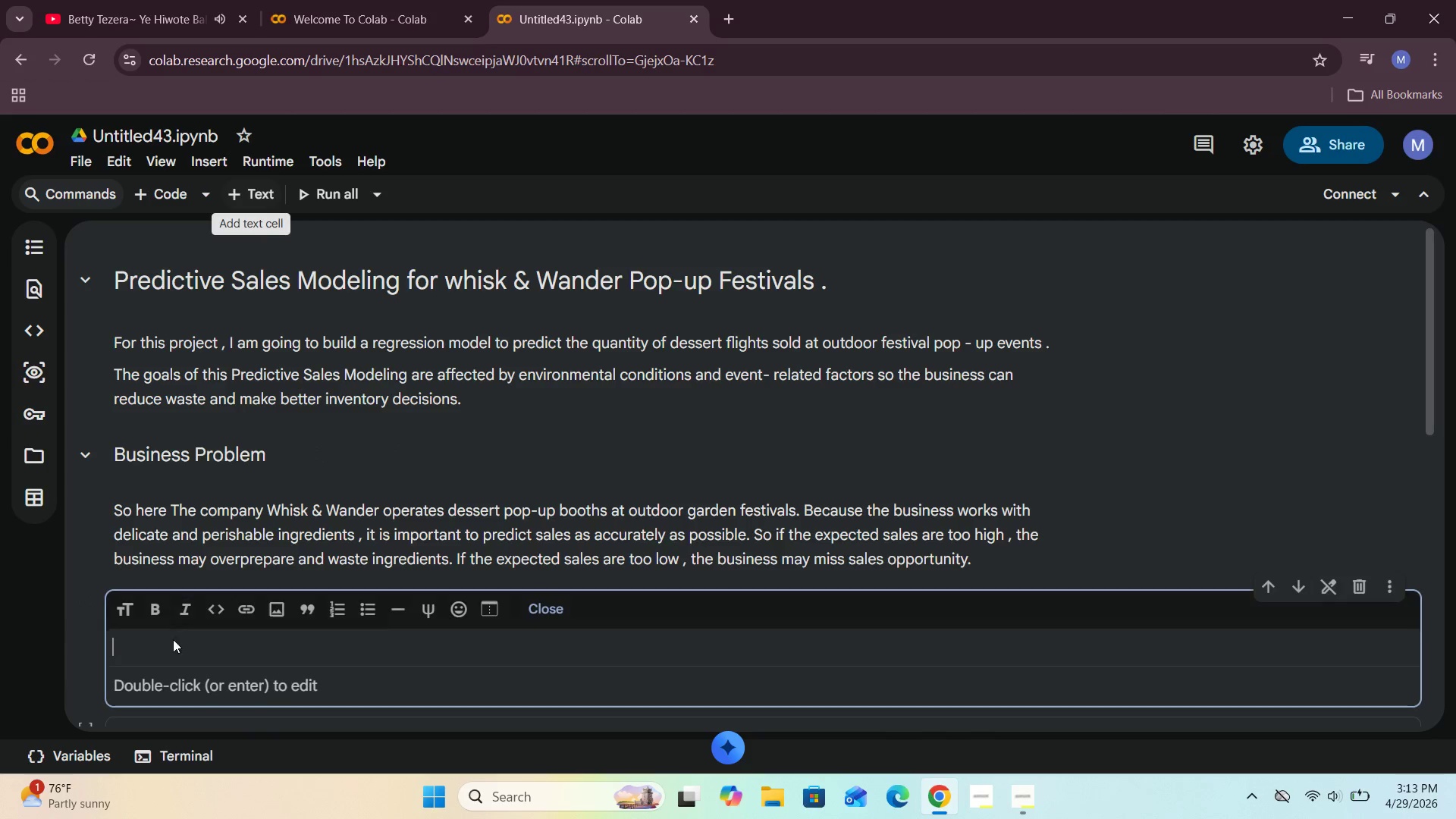 
left_click([170, 645])
 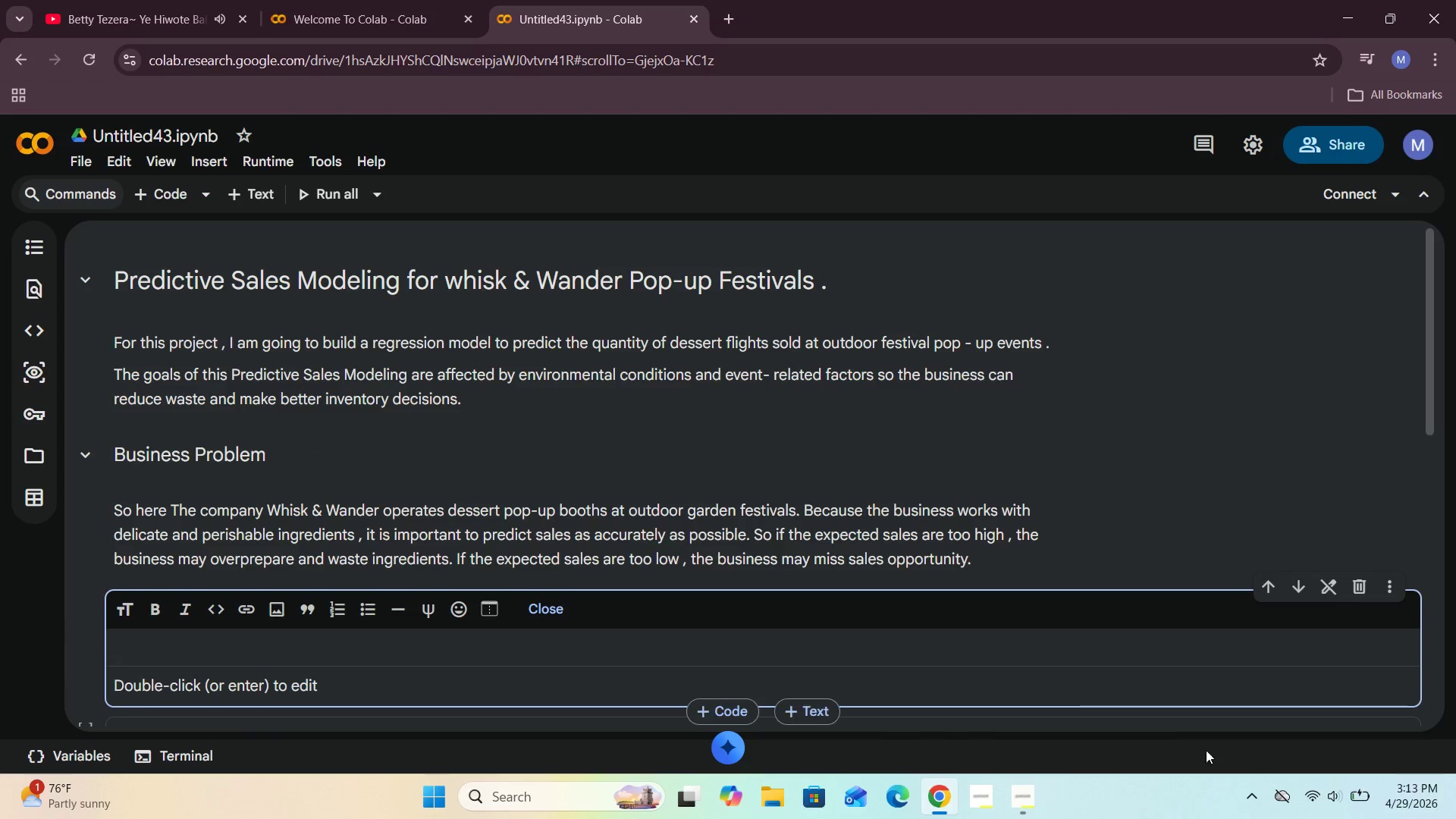 
left_click([1310, 785])
 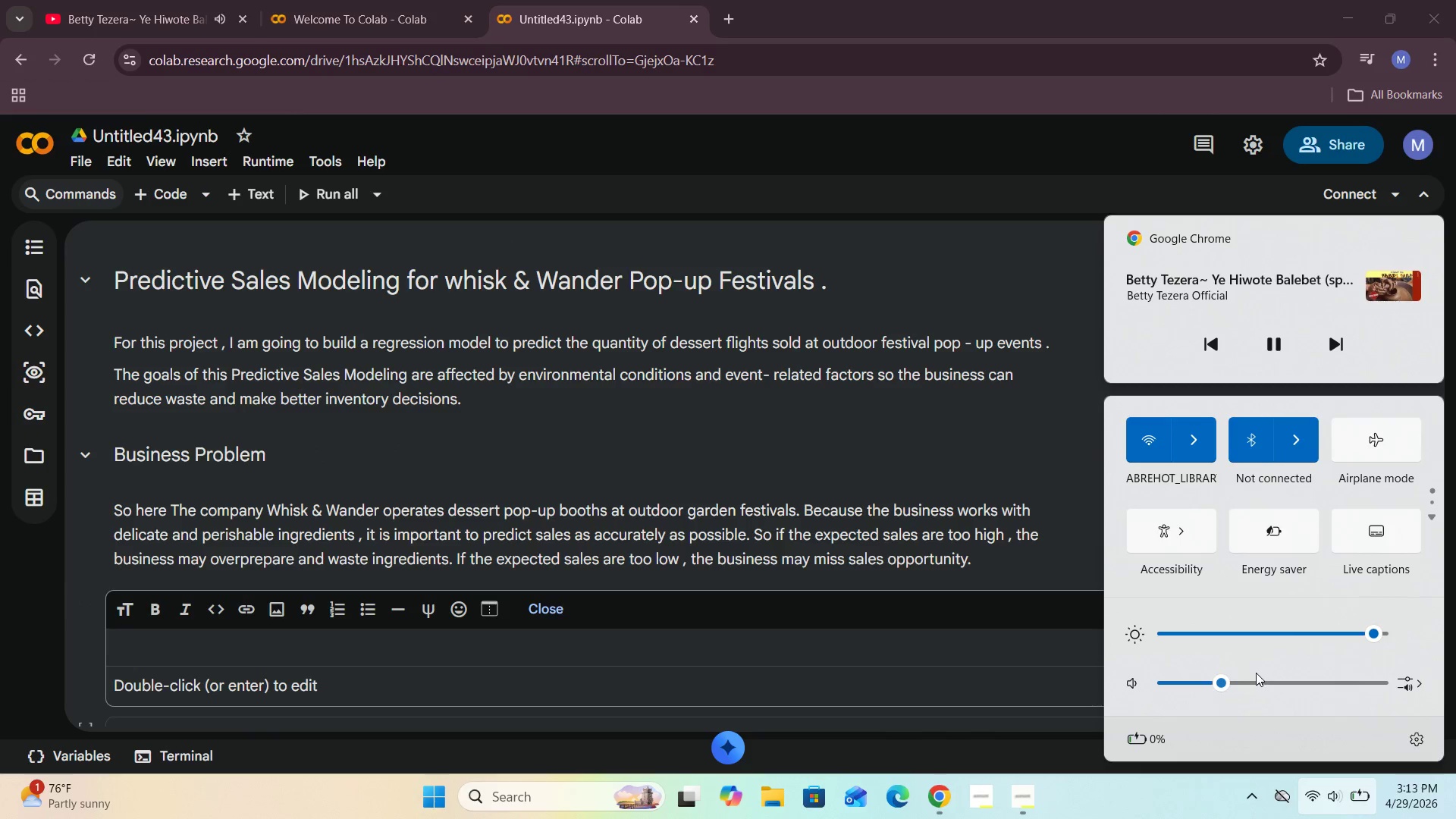 
left_click([1247, 680])
 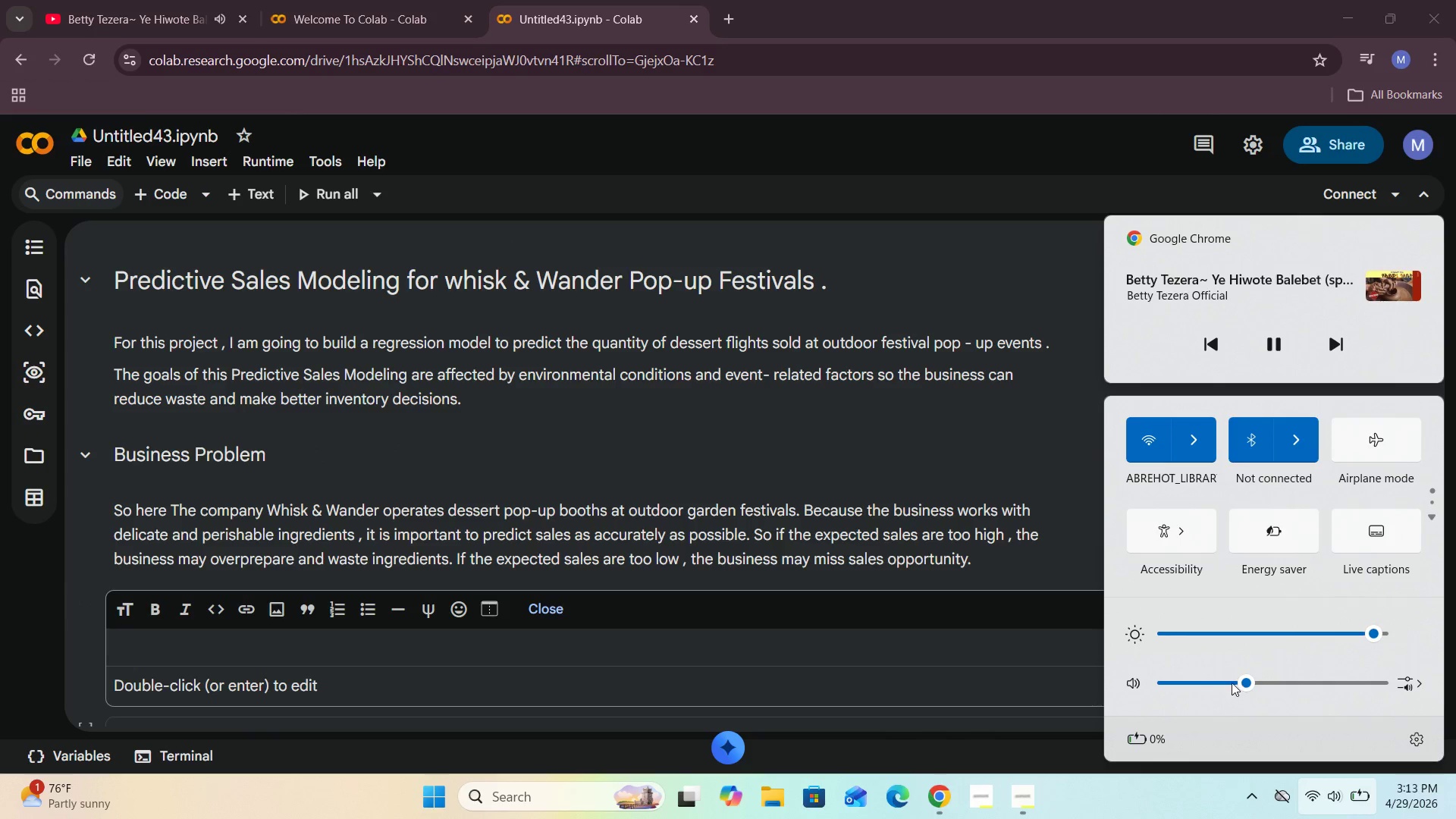 
left_click([1232, 681])
 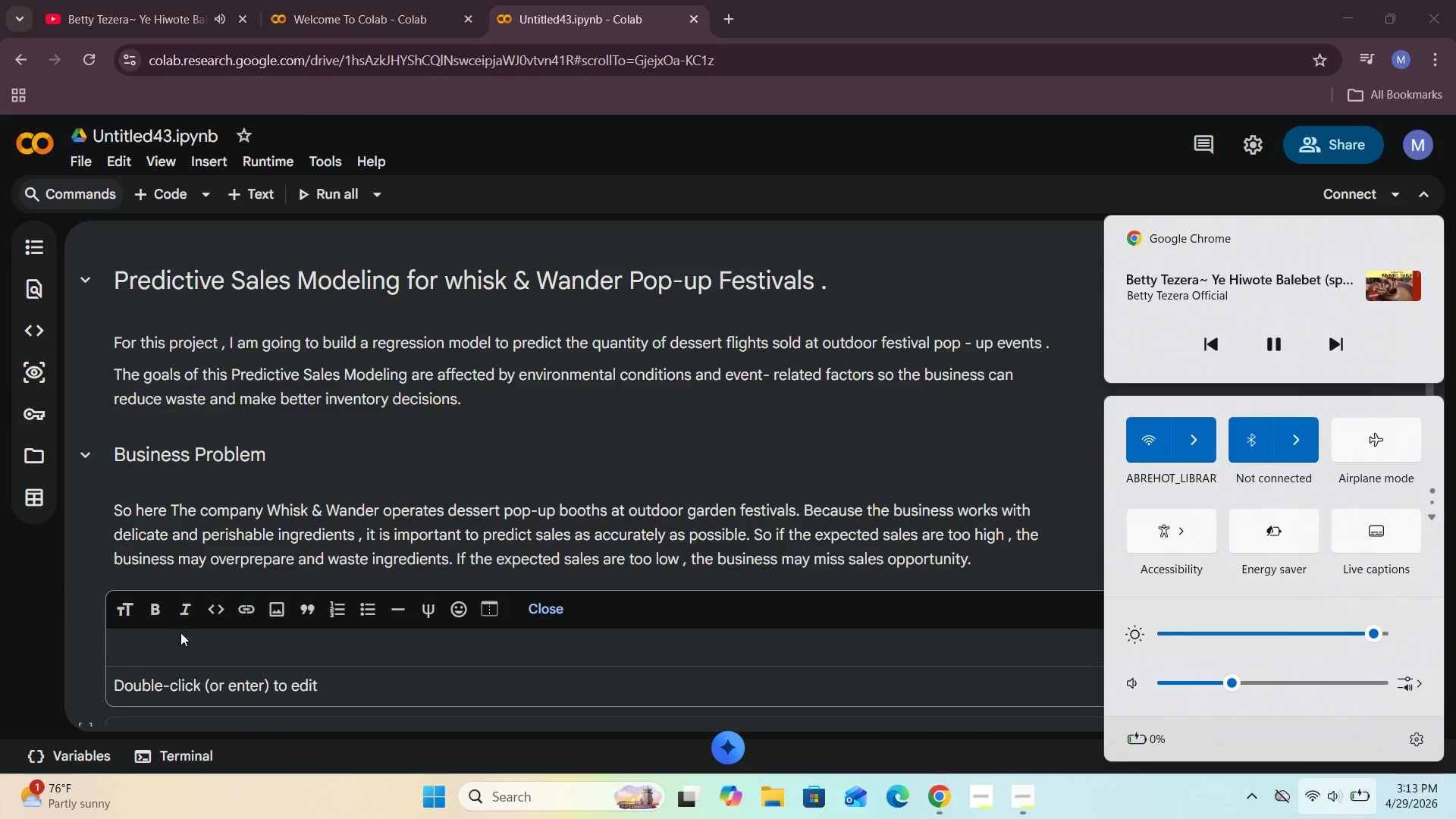 
left_click([178, 647])
 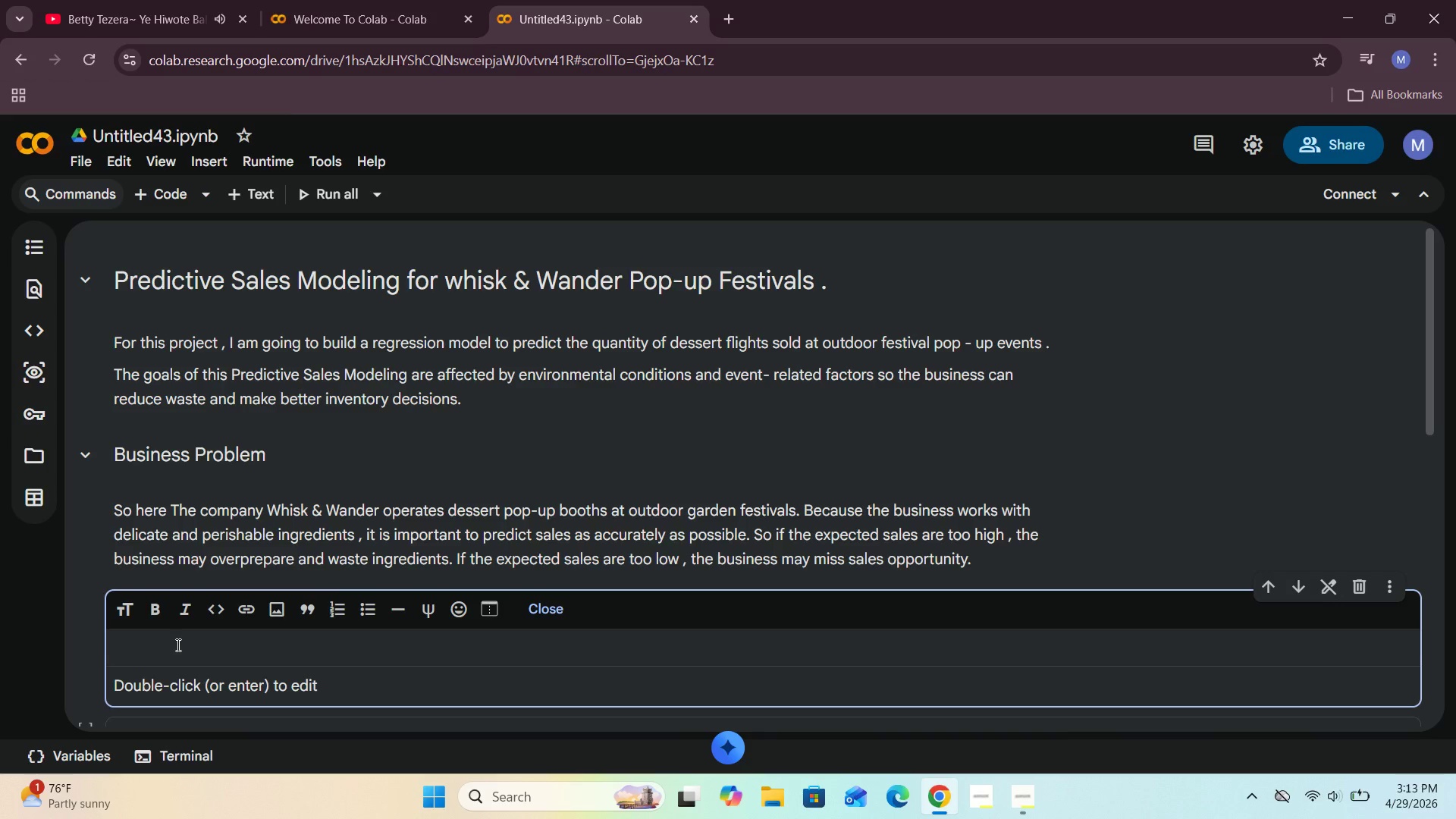 
type(Th)
key(Backspace)
key(Backspace)
type(What d )
key(Backspace)
key(Backspace)
type(s the purpose f ths project ? )
 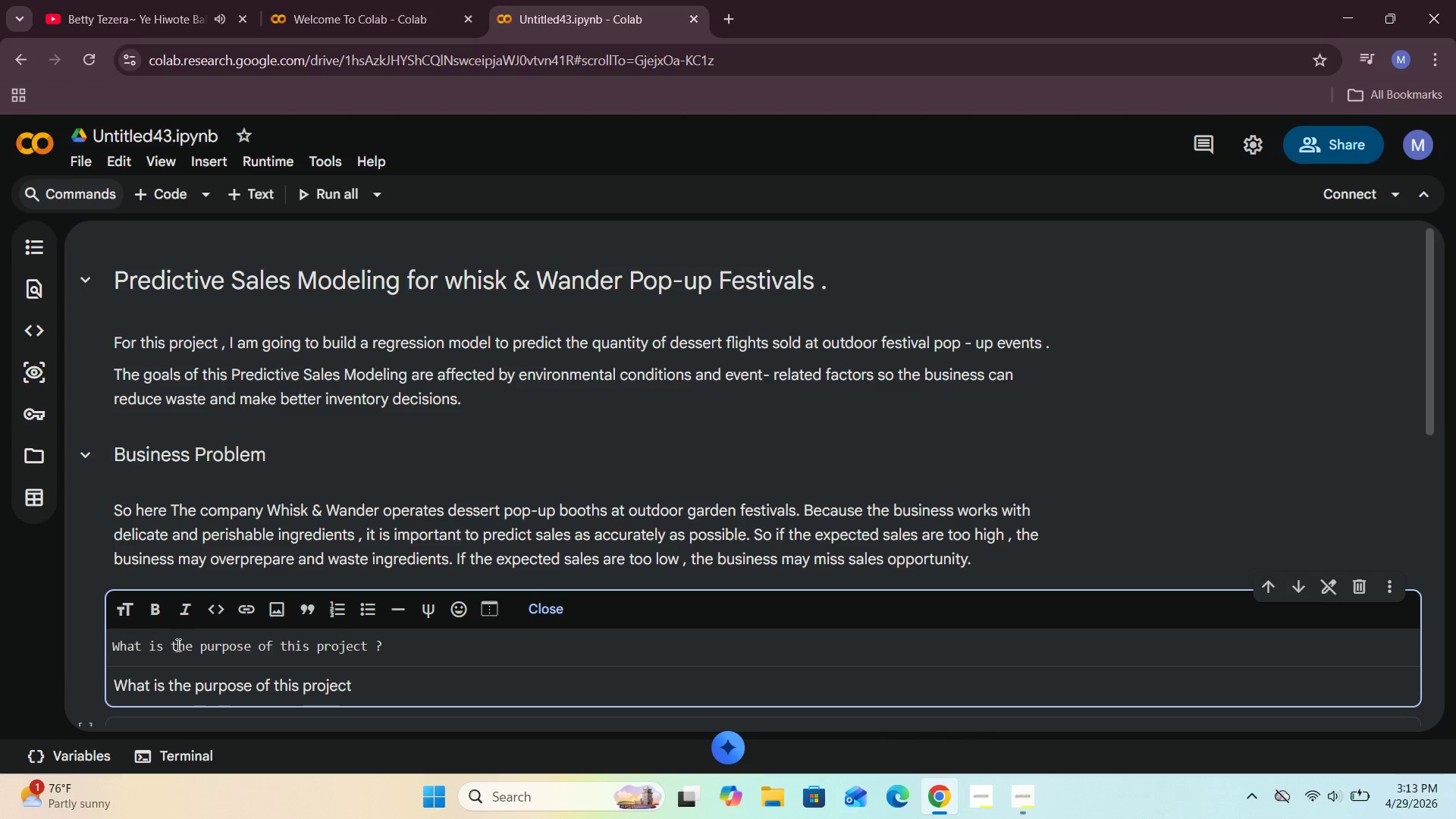 
hold_key(key=I, duration=0.33)
 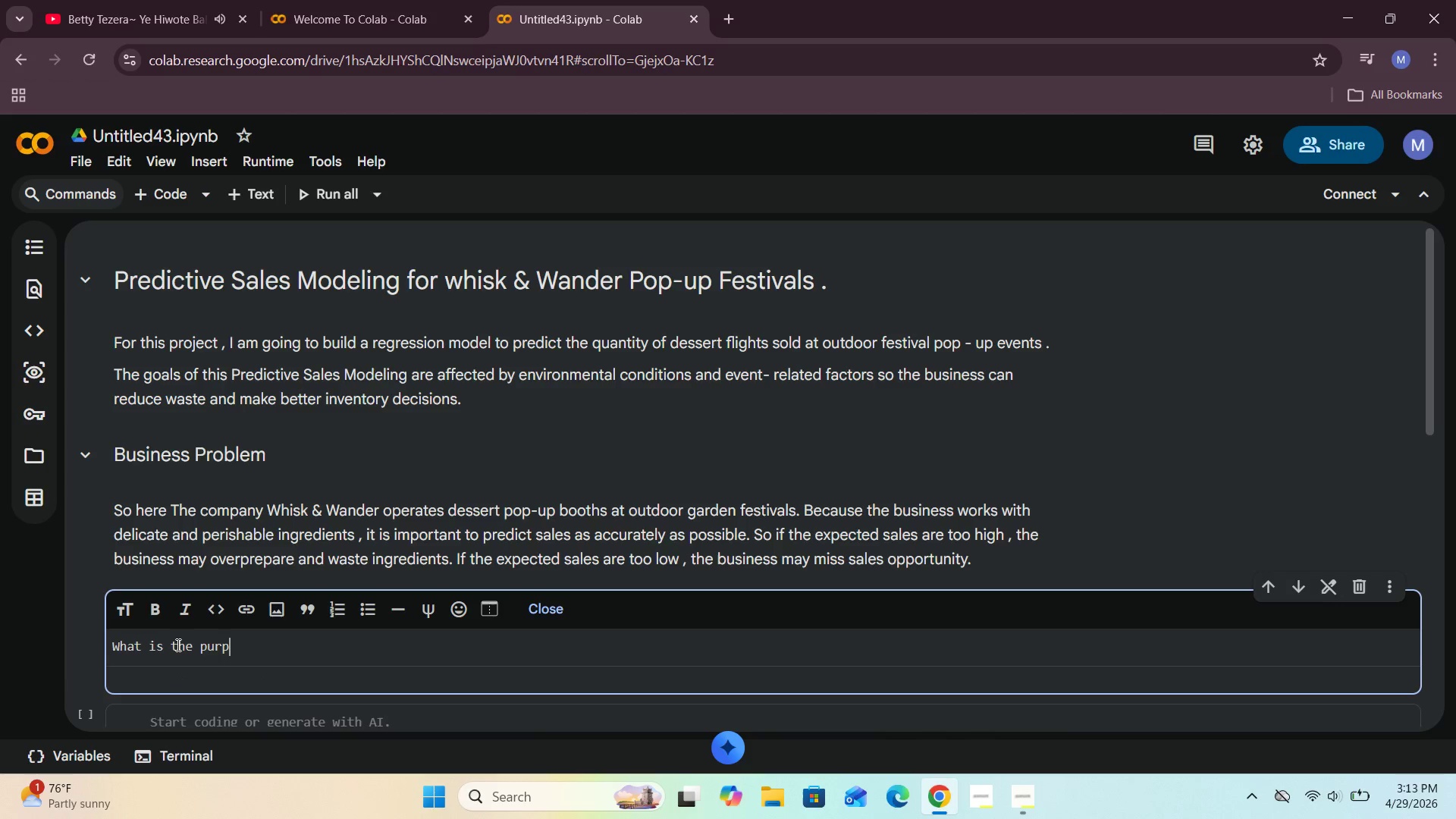 
hold_key(key=I, duration=0.33)
 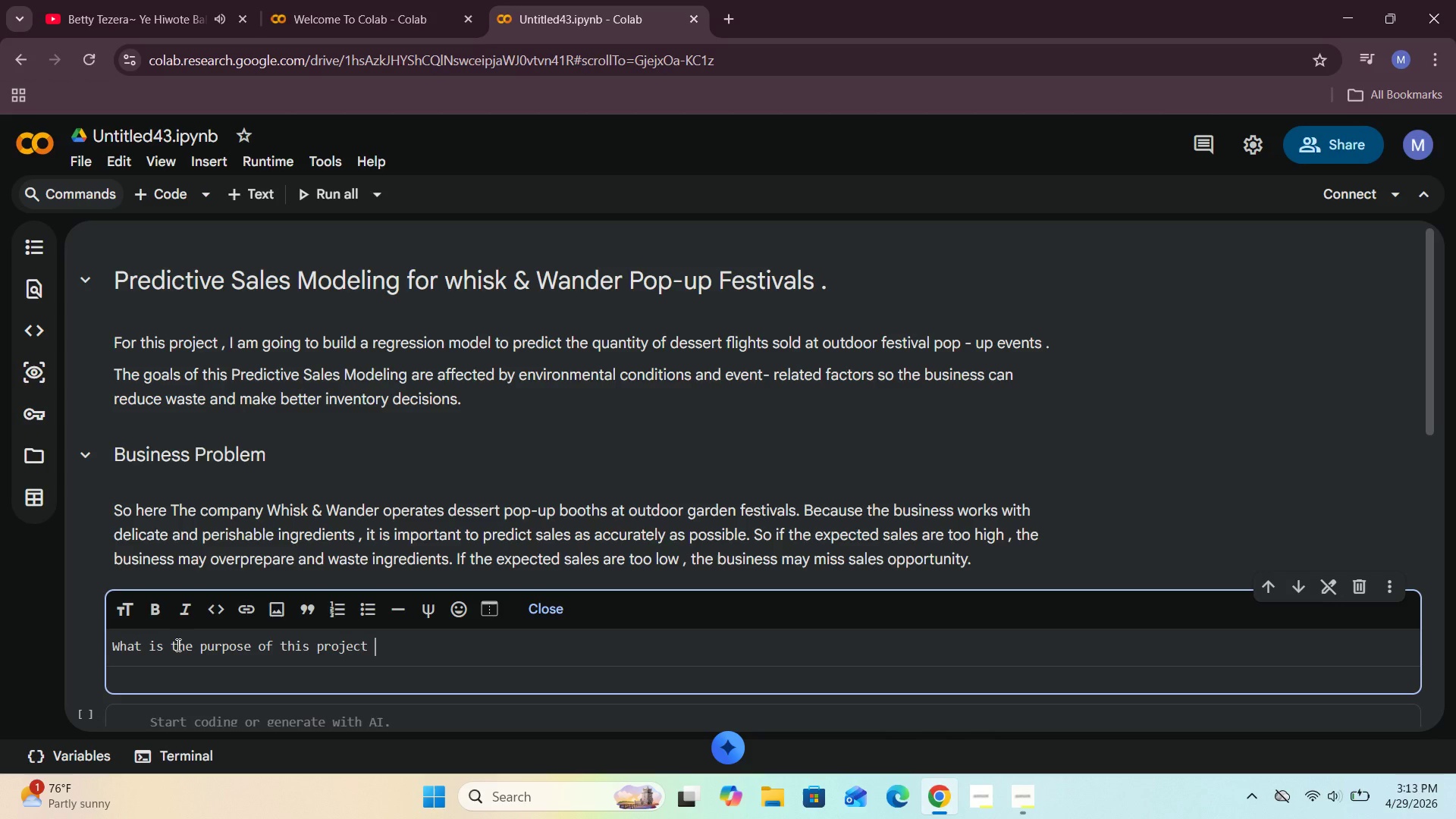 
left_click([114, 645])
 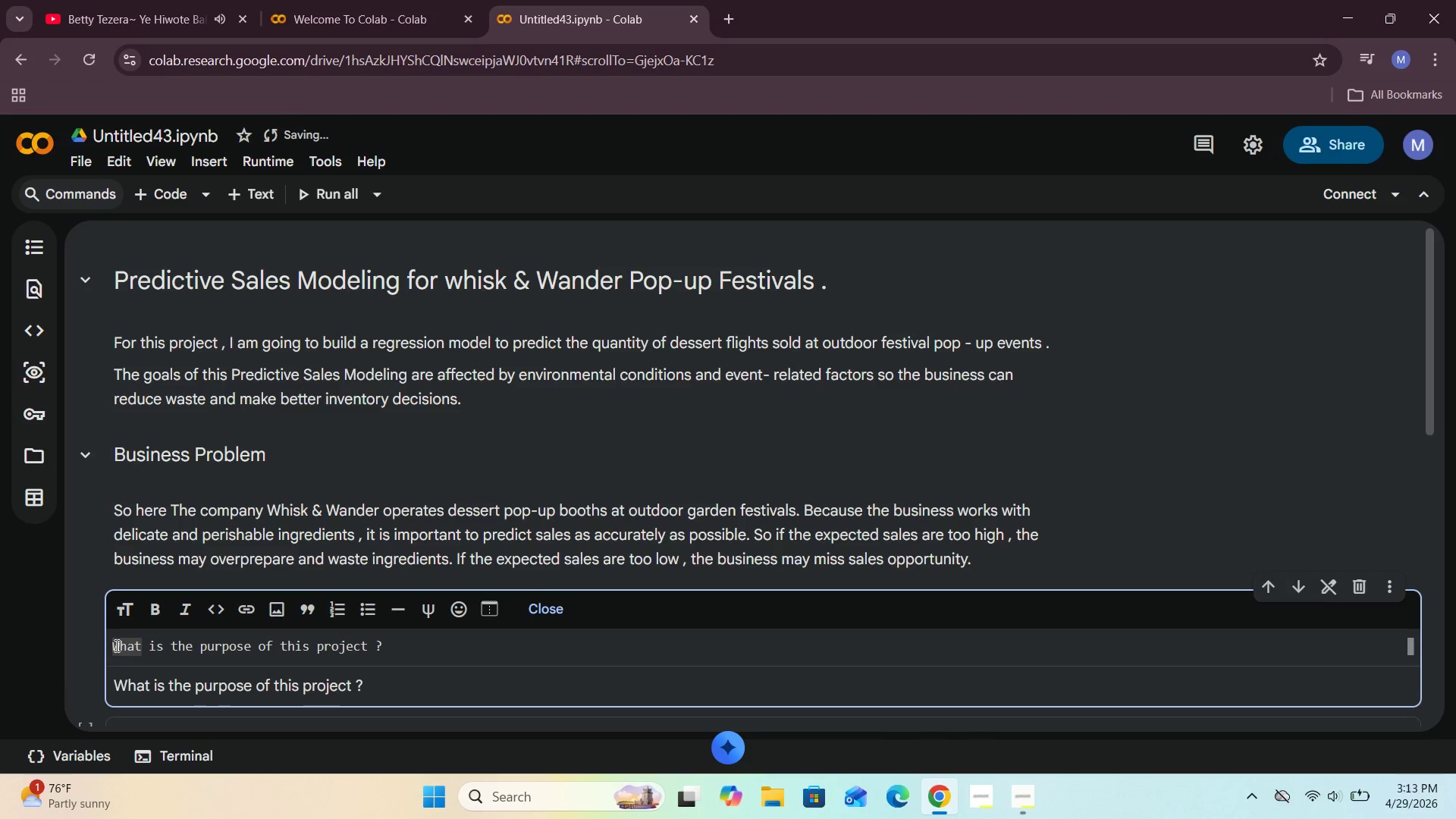 
type(## )
 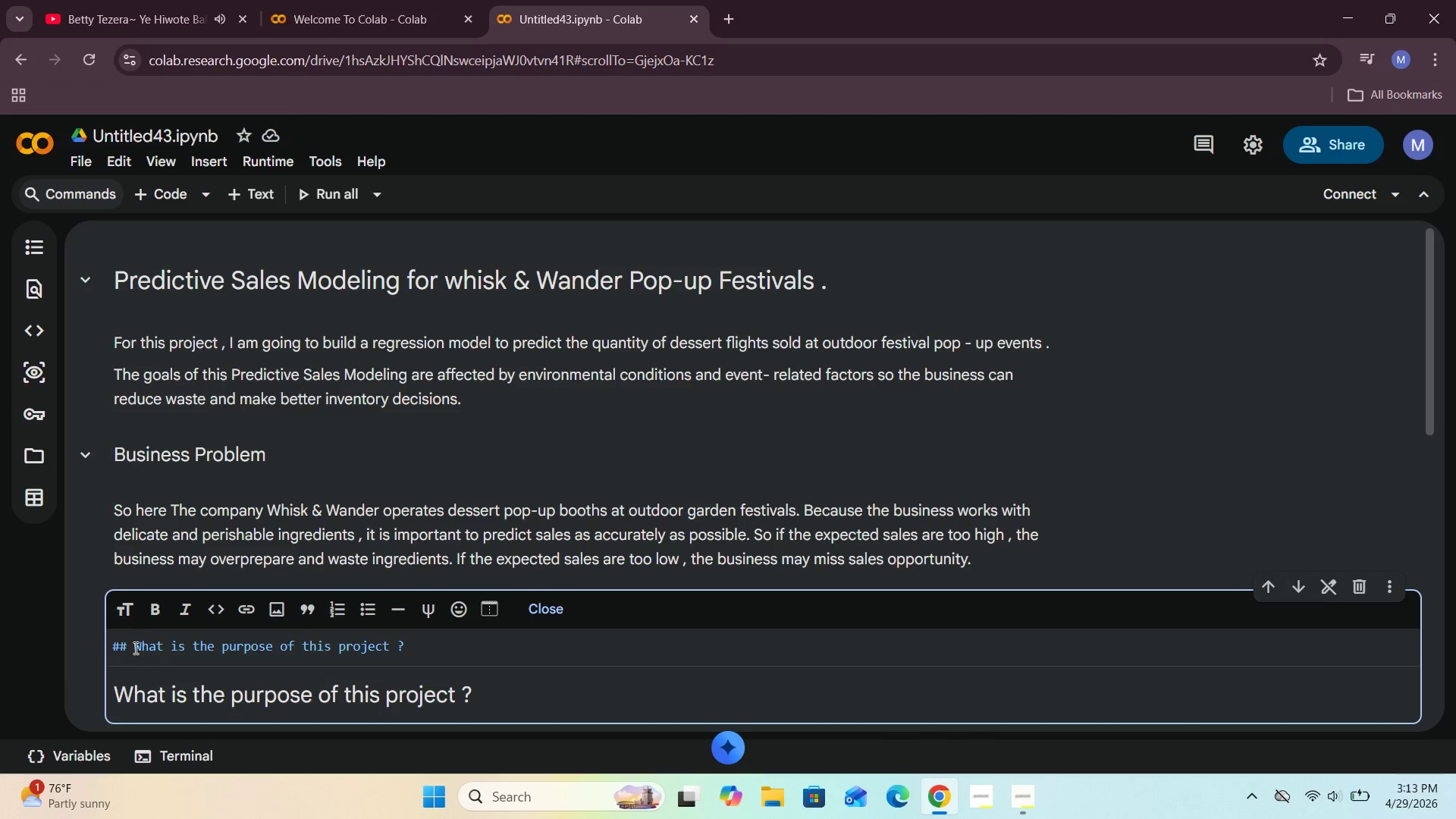 
left_click([129, 646])
 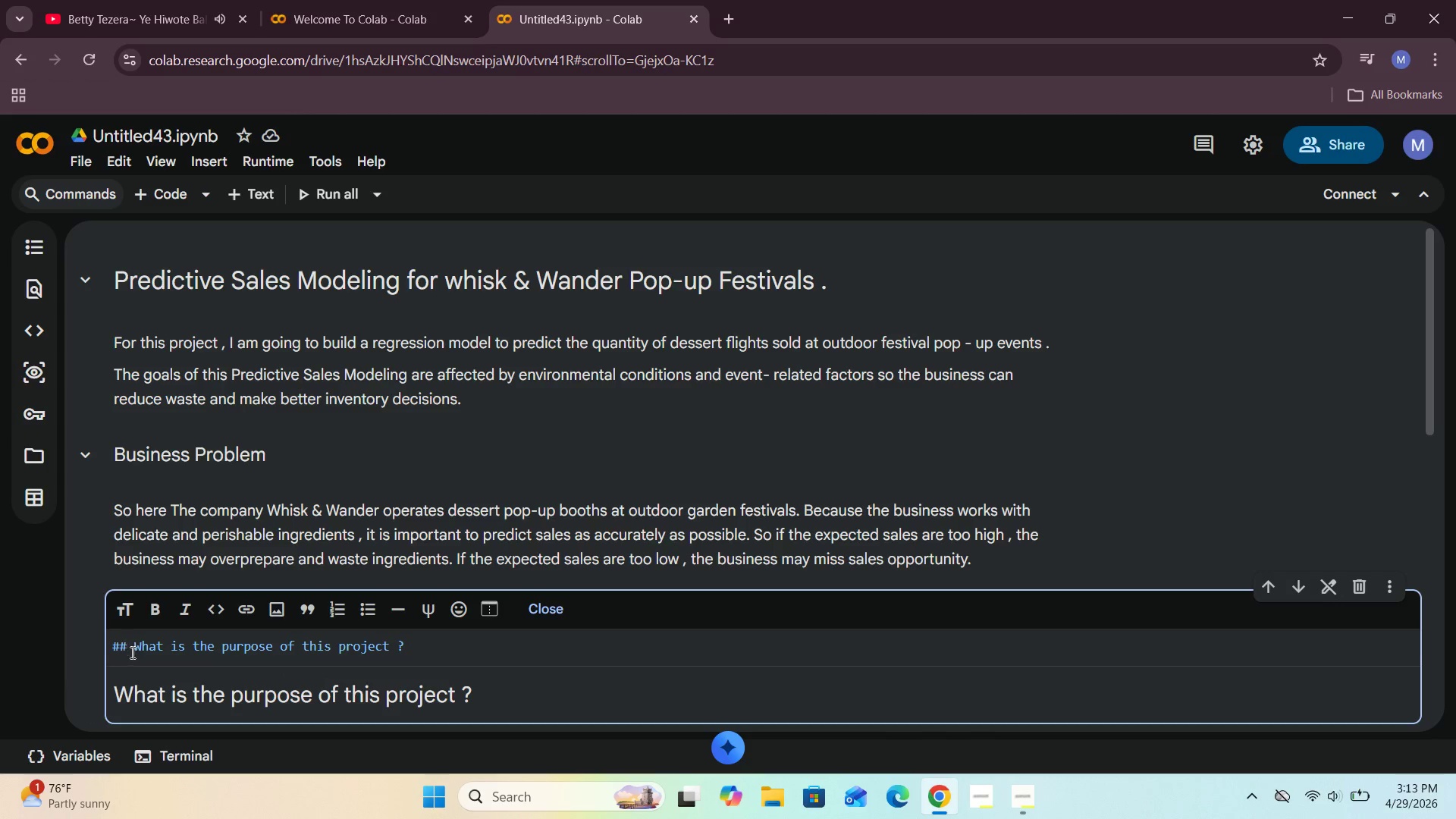 
key(Shift+2)
 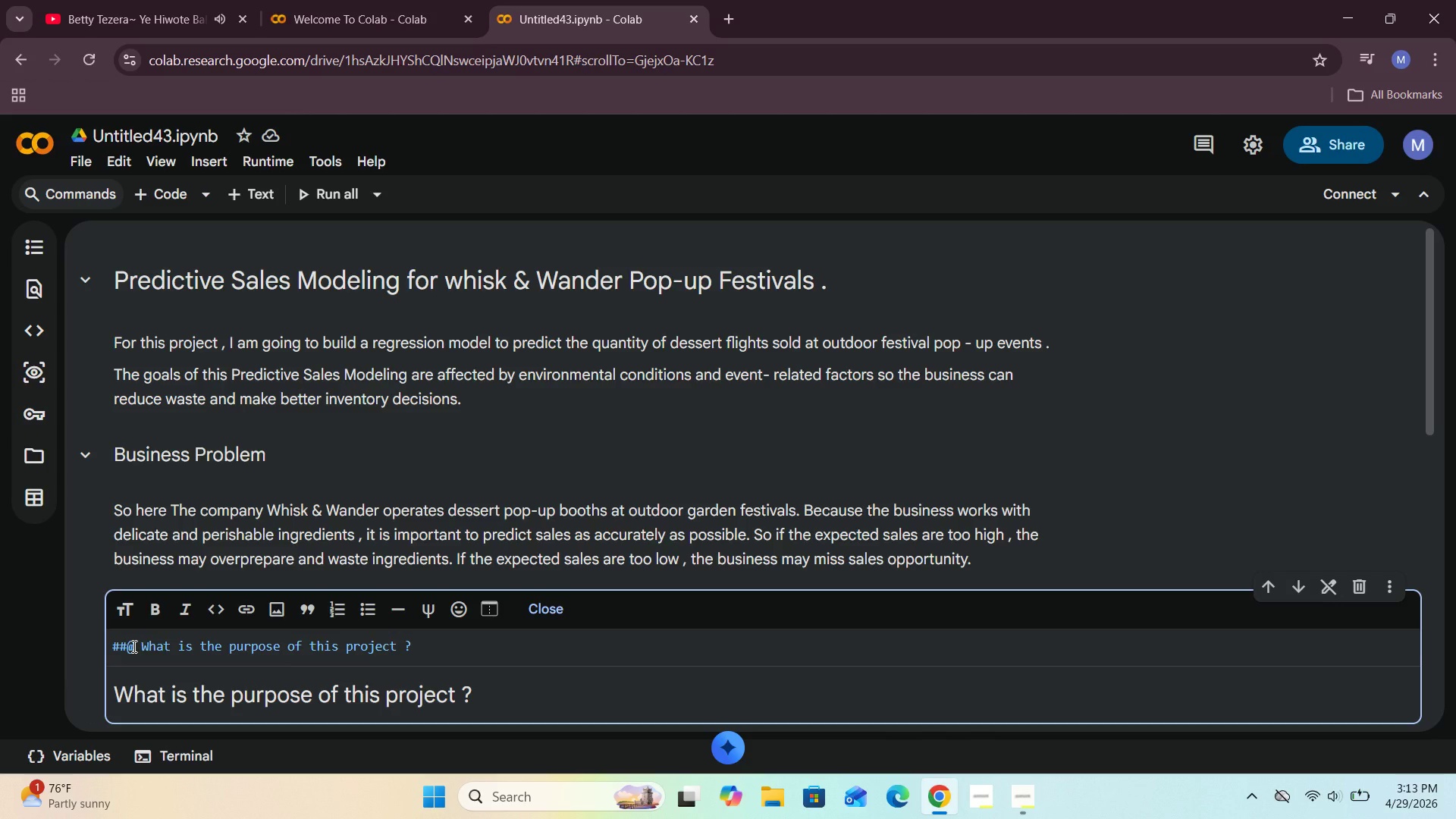 
key(Backspace)
 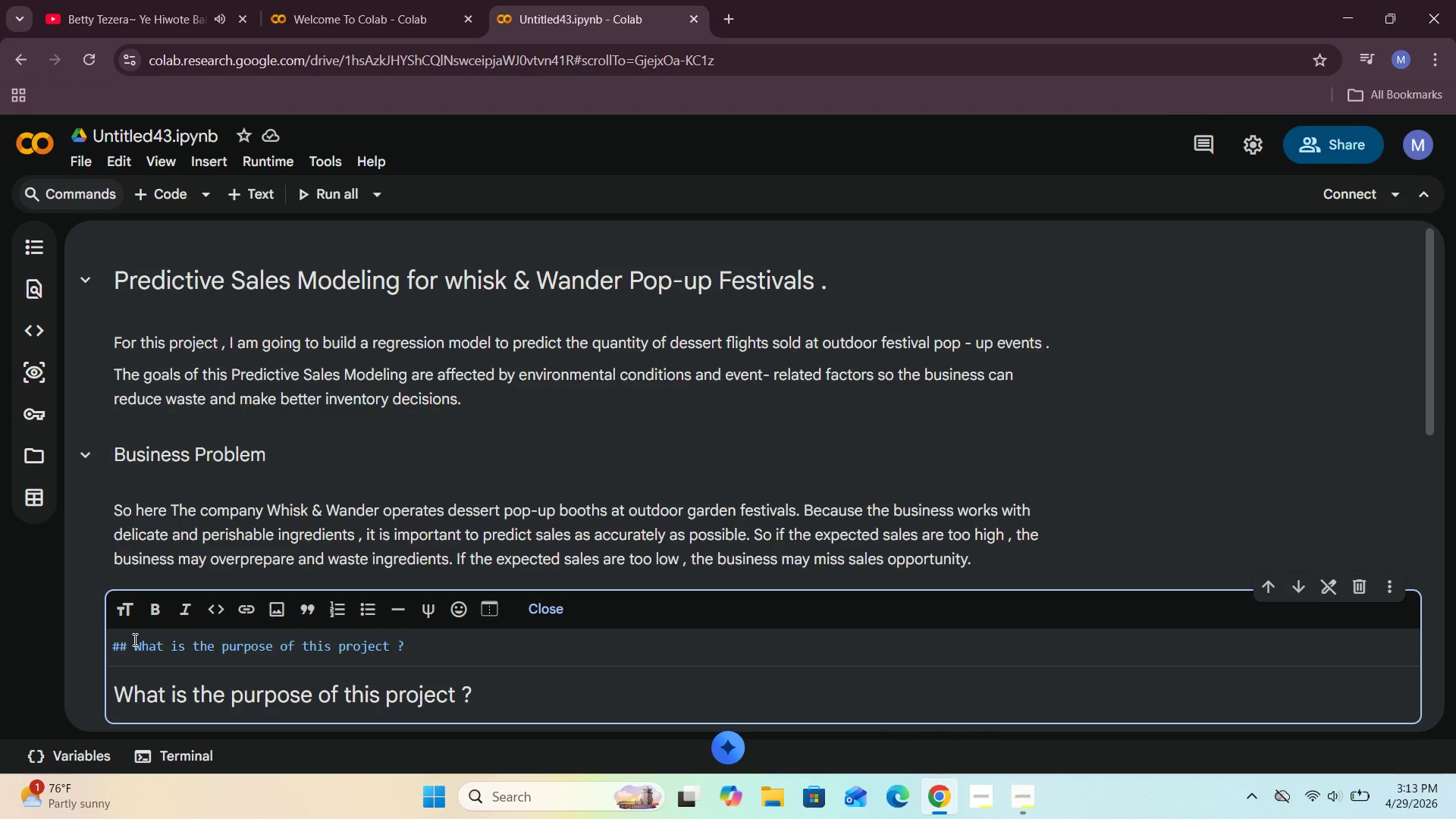 
key(Shift+3)
 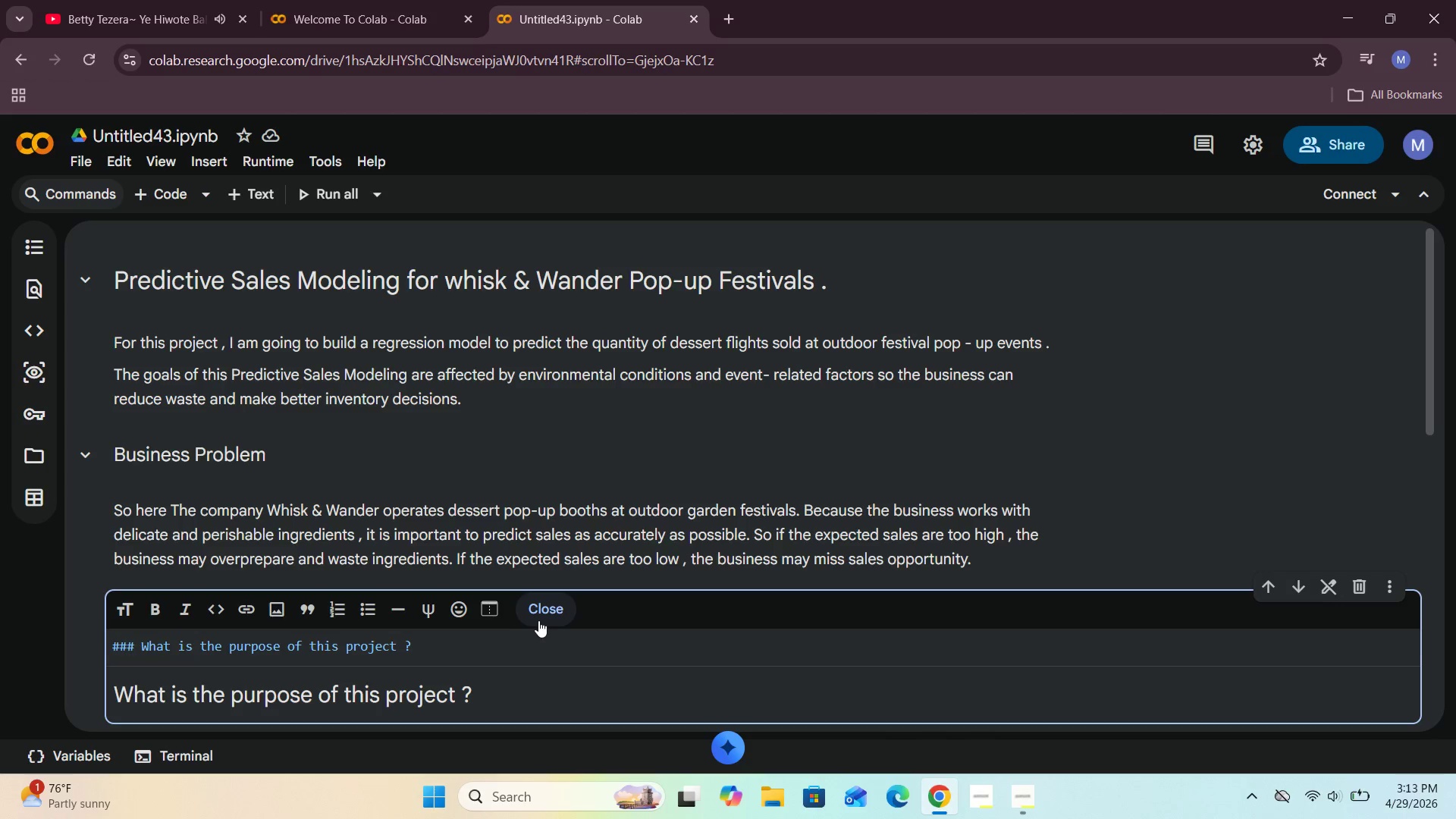 
left_click([541, 613])
 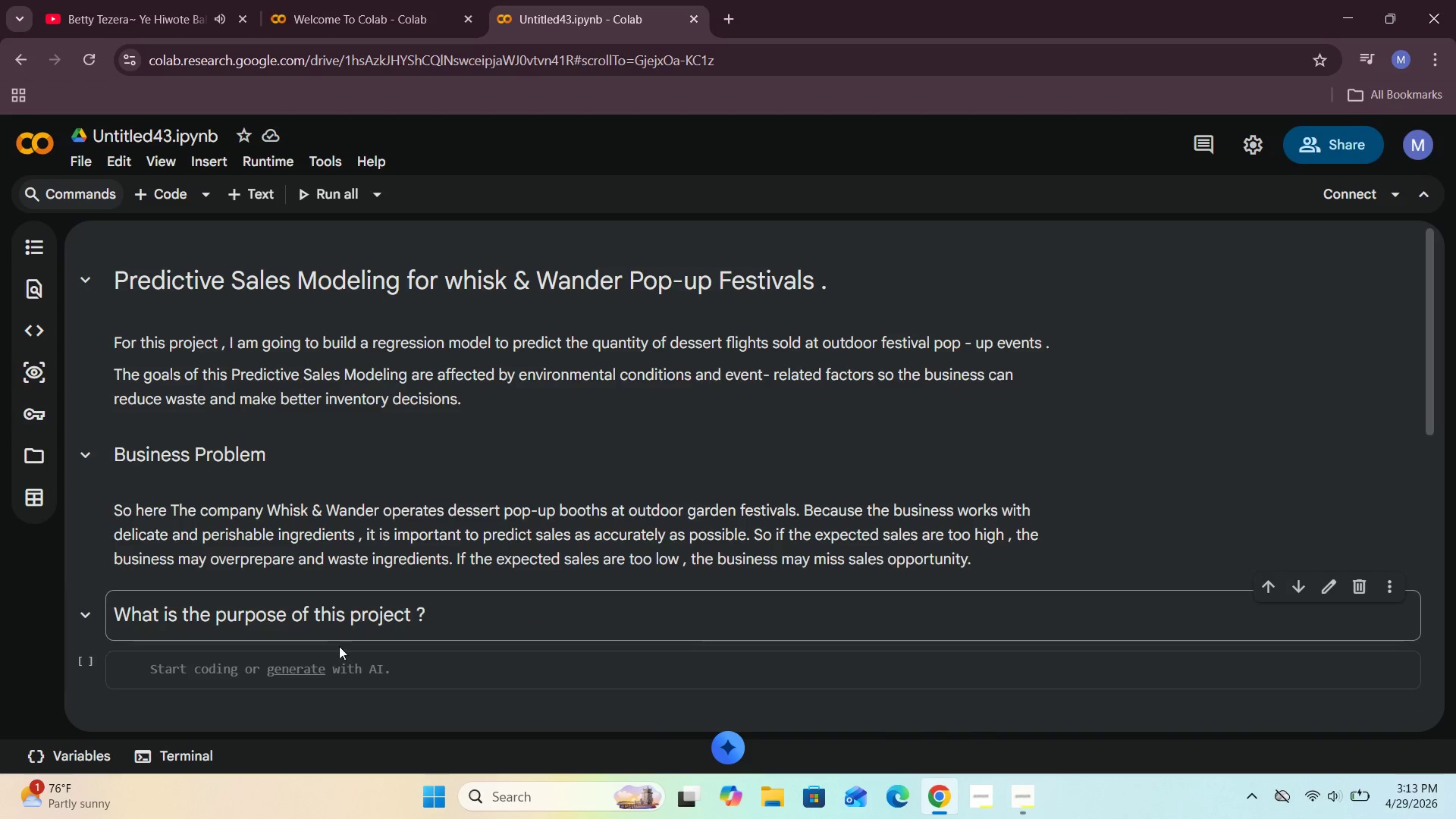 
left_click([471, 617])
 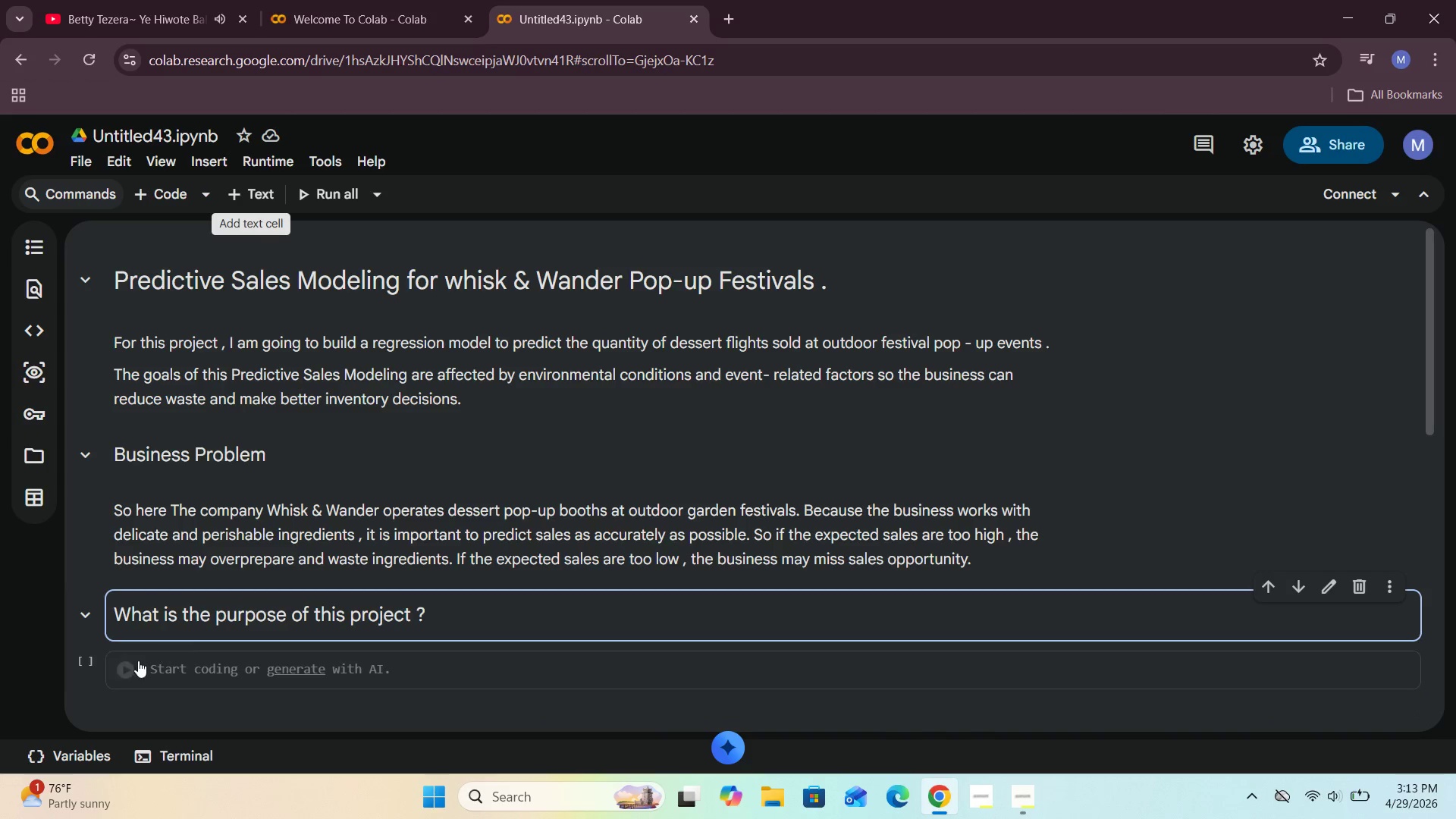 
double_click([206, 451])
 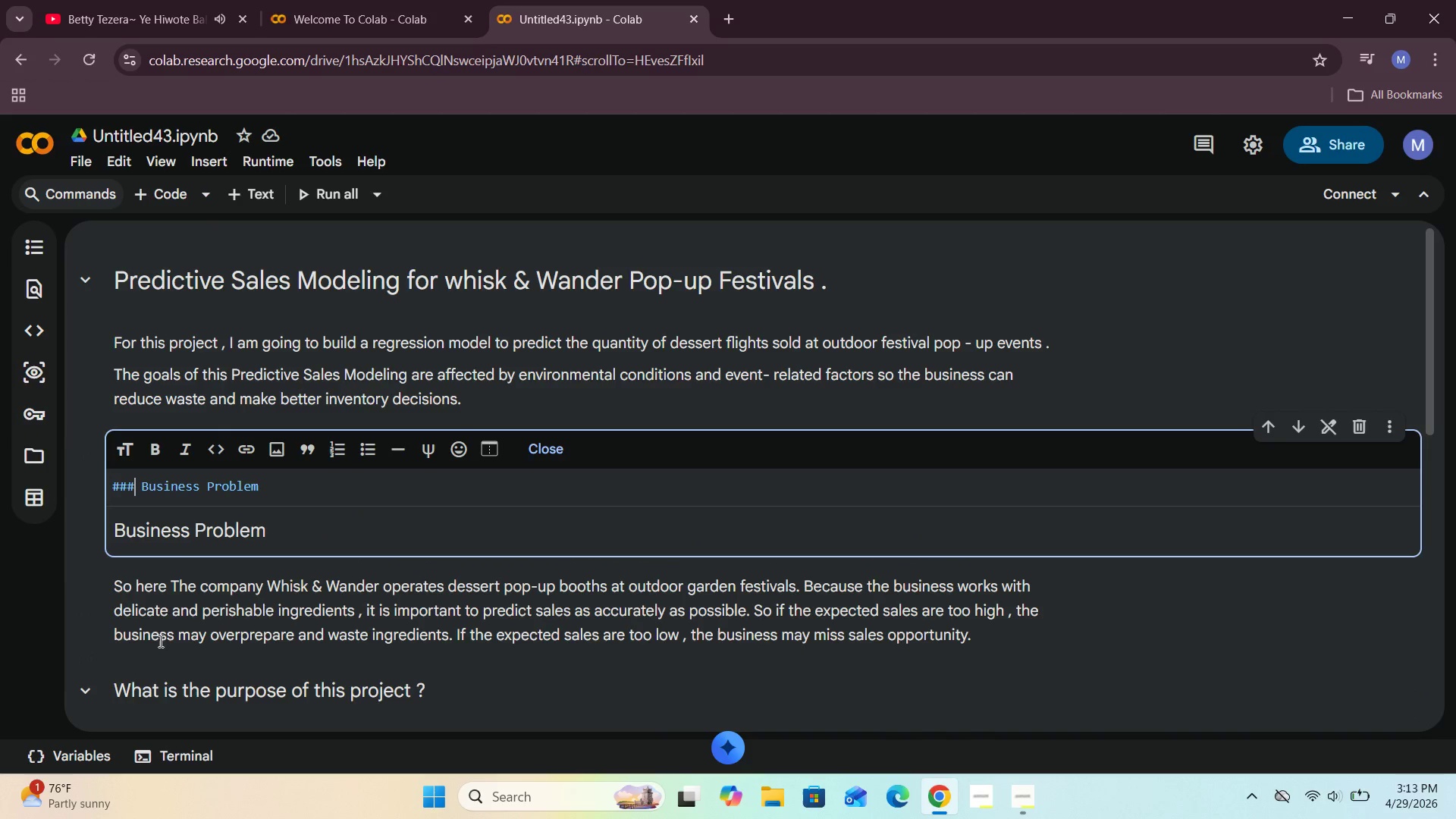 
left_click([161, 672])
 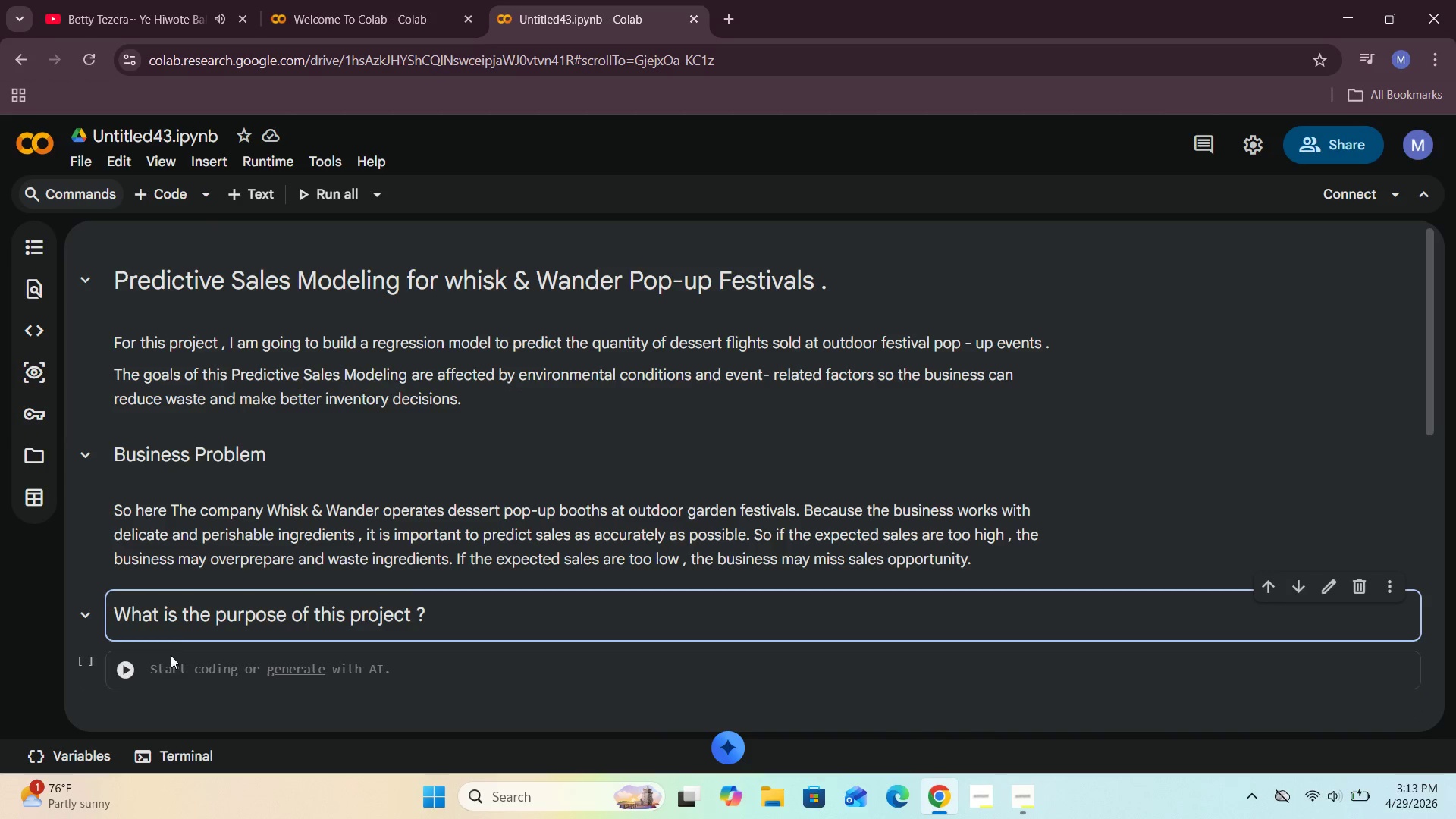 
left_click([175, 635])
 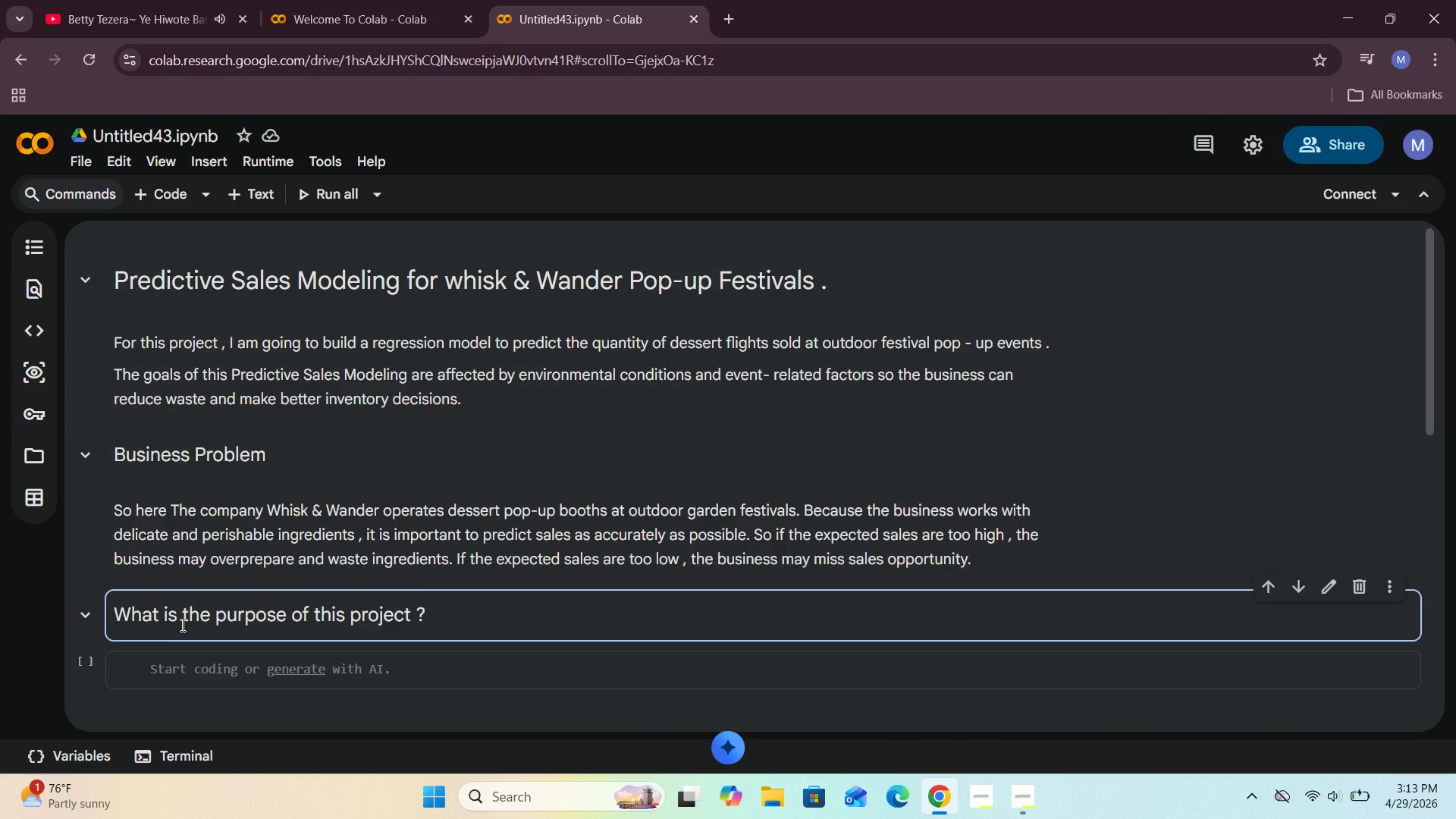 
triple_click([181, 625])
 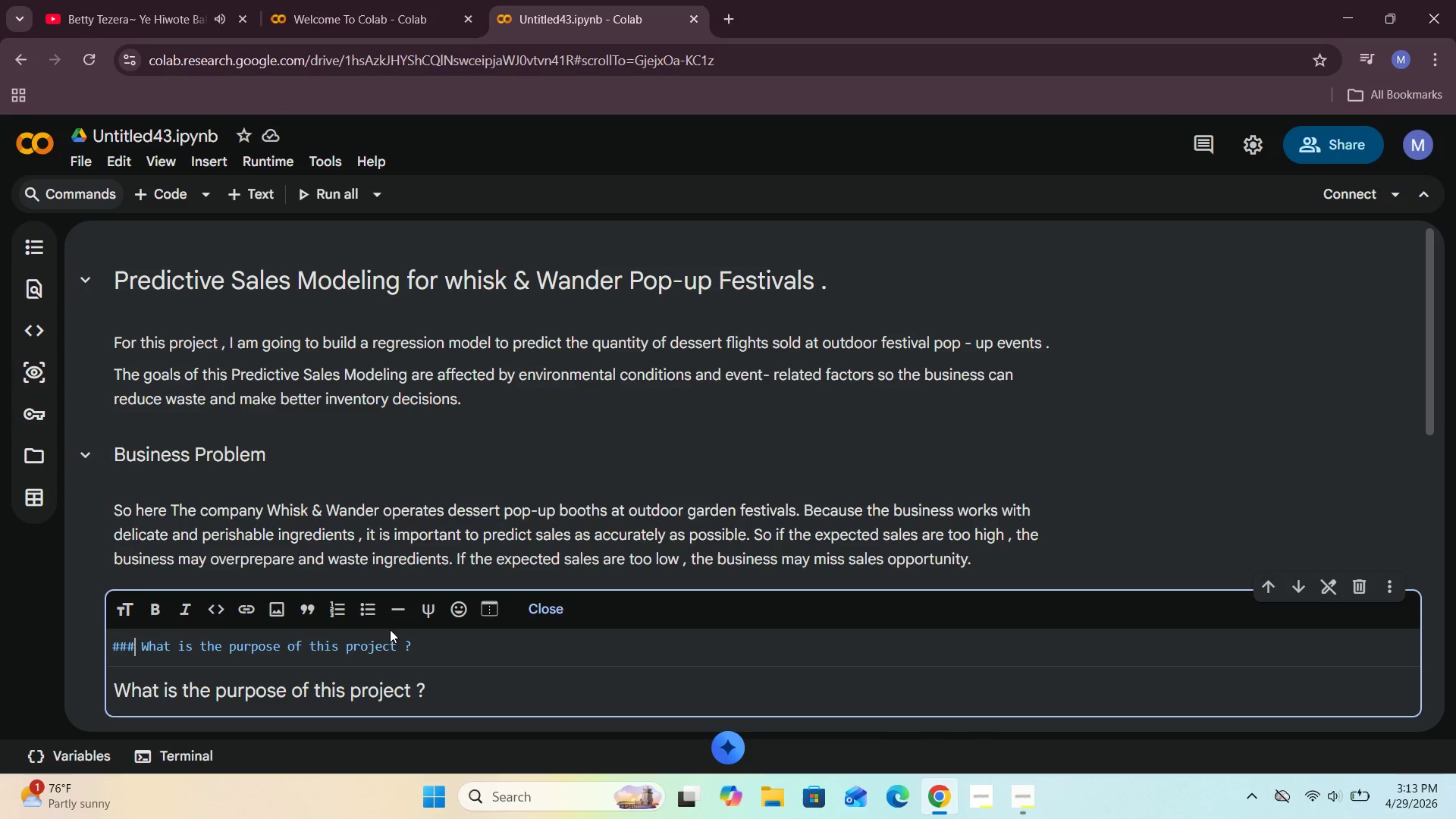 
left_click([538, 615])
 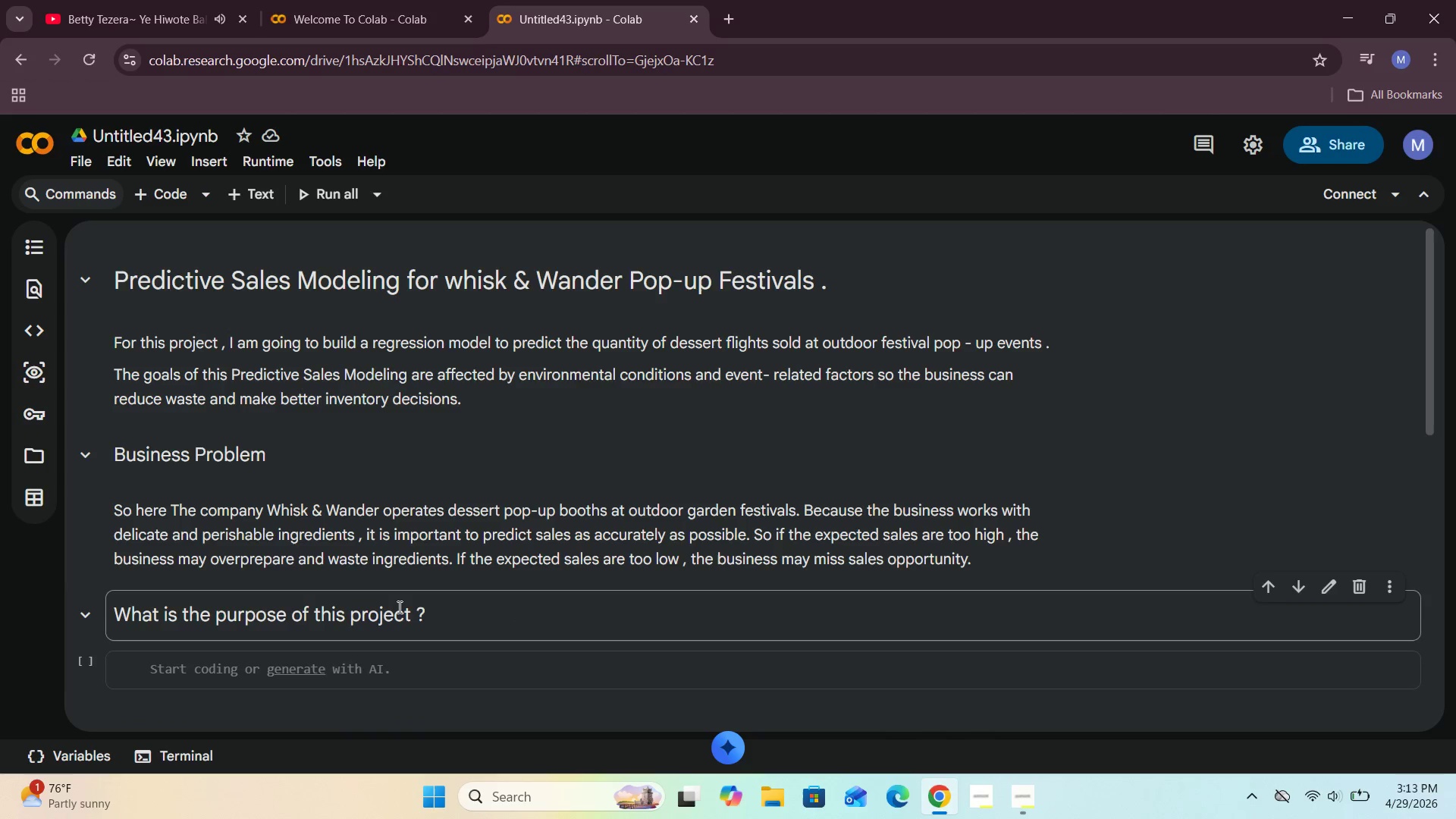 
scroll: coordinate [398, 605], scroll_direction: down, amount: 2.0
 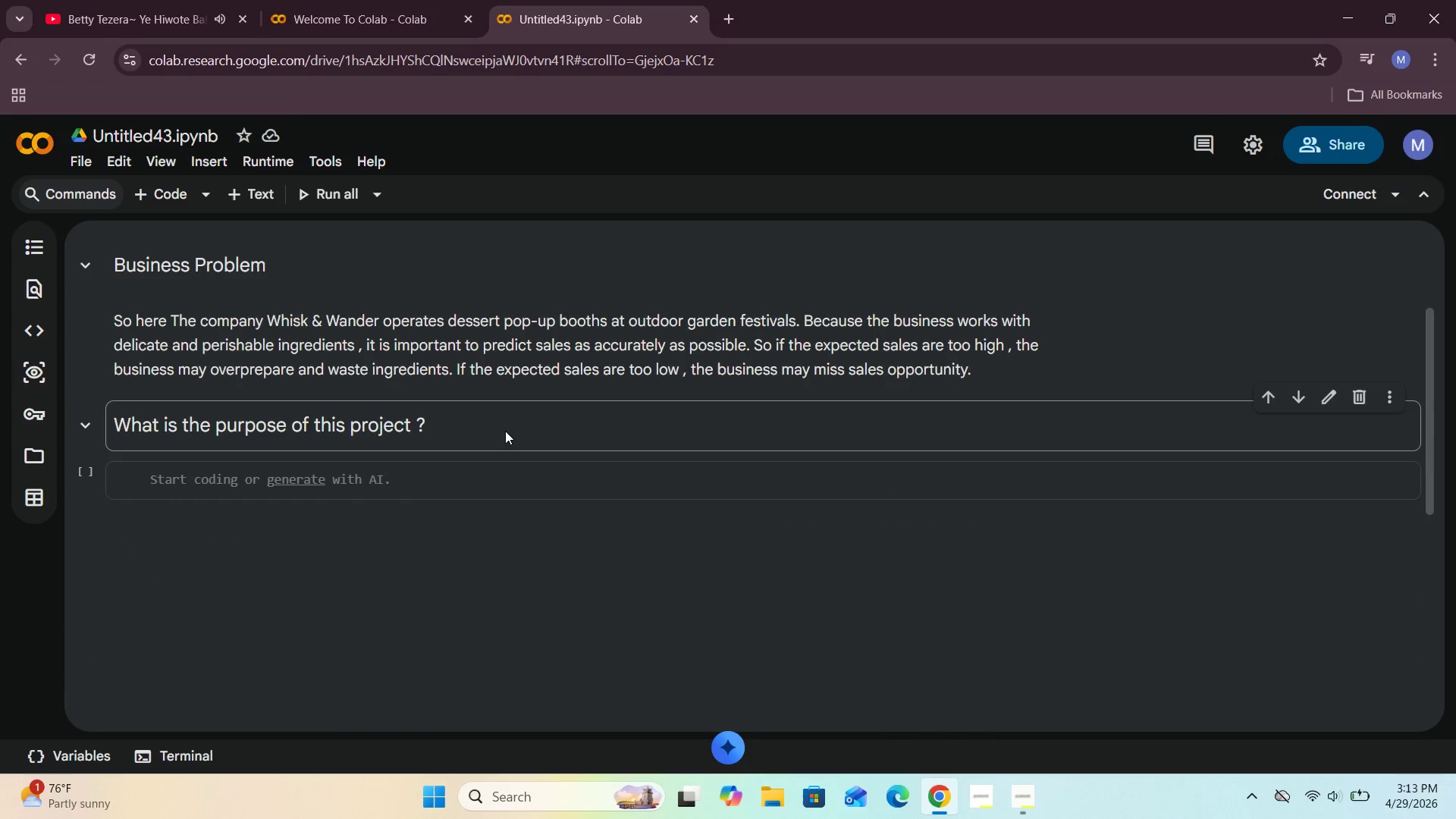 
left_click([488, 432])
 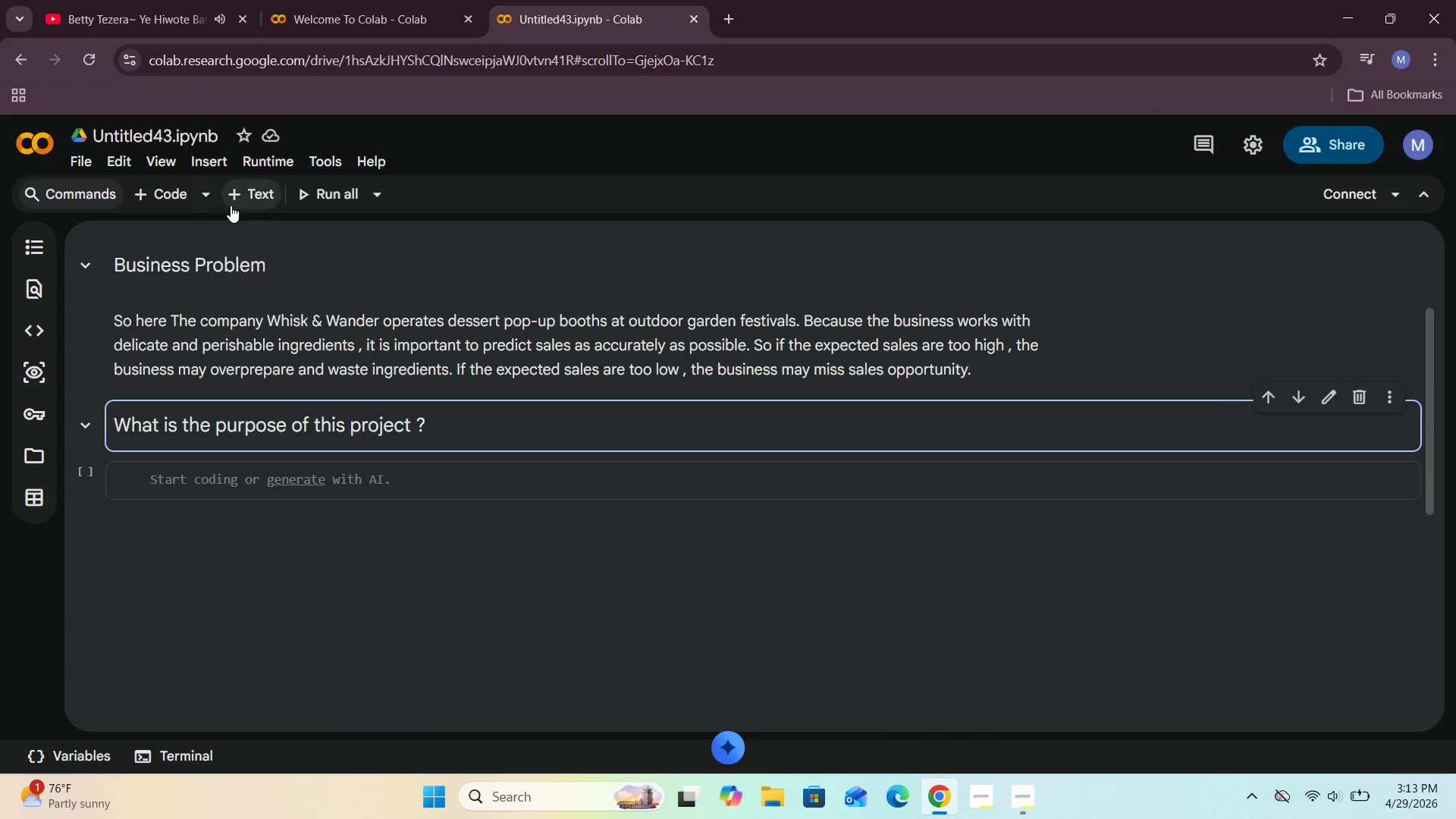 
left_click([267, 184])
 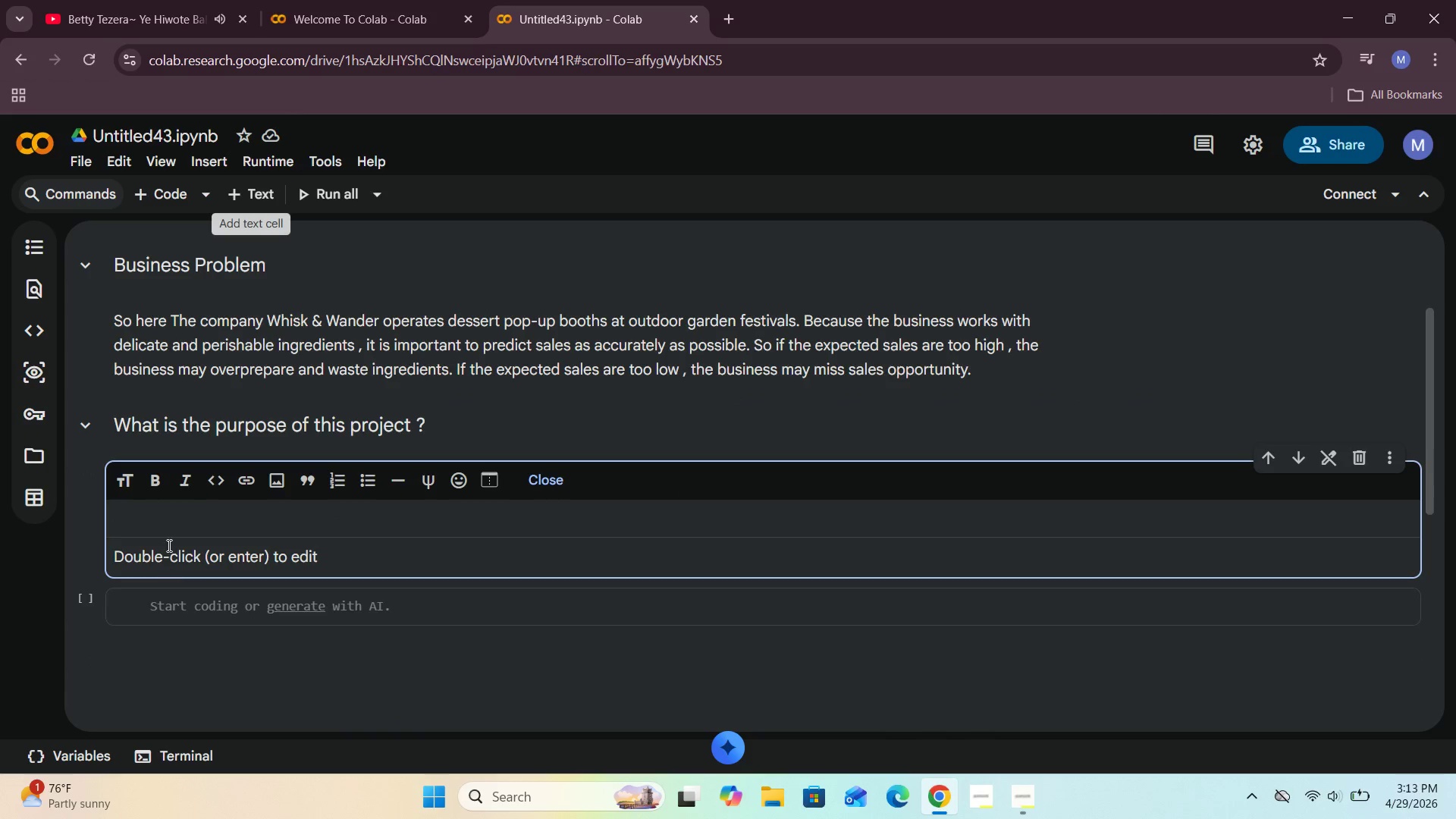 
left_click([165, 516])
 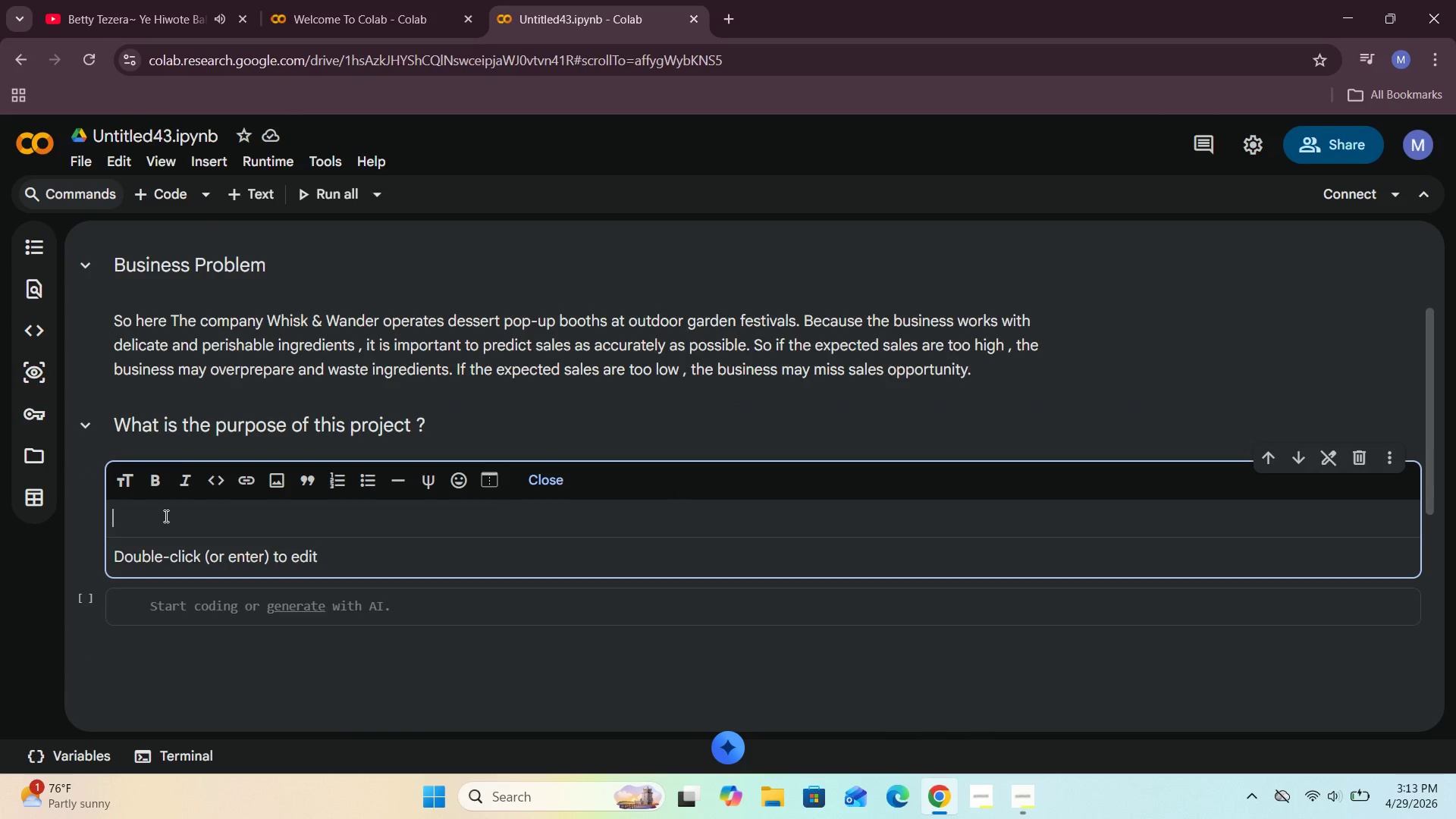 
type(The pursp)
key(Backspace)
key(Backspace)
type(pose f=)
key(Backspace)
key(Backspace)
key(Backspace)
type(f ths Predictve model )
 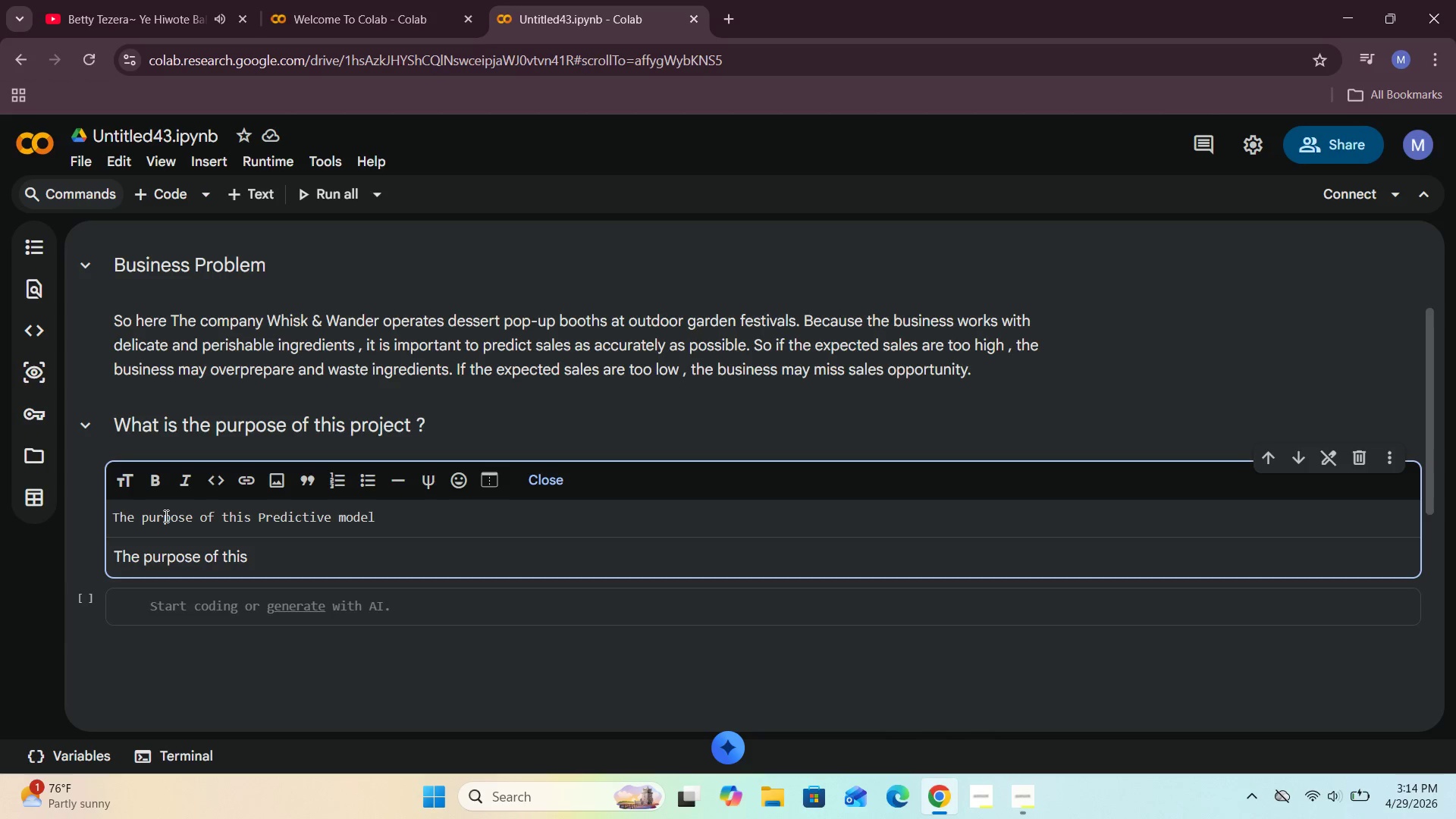 
hold_key(key=ArrowLeft, duration=0.66)
 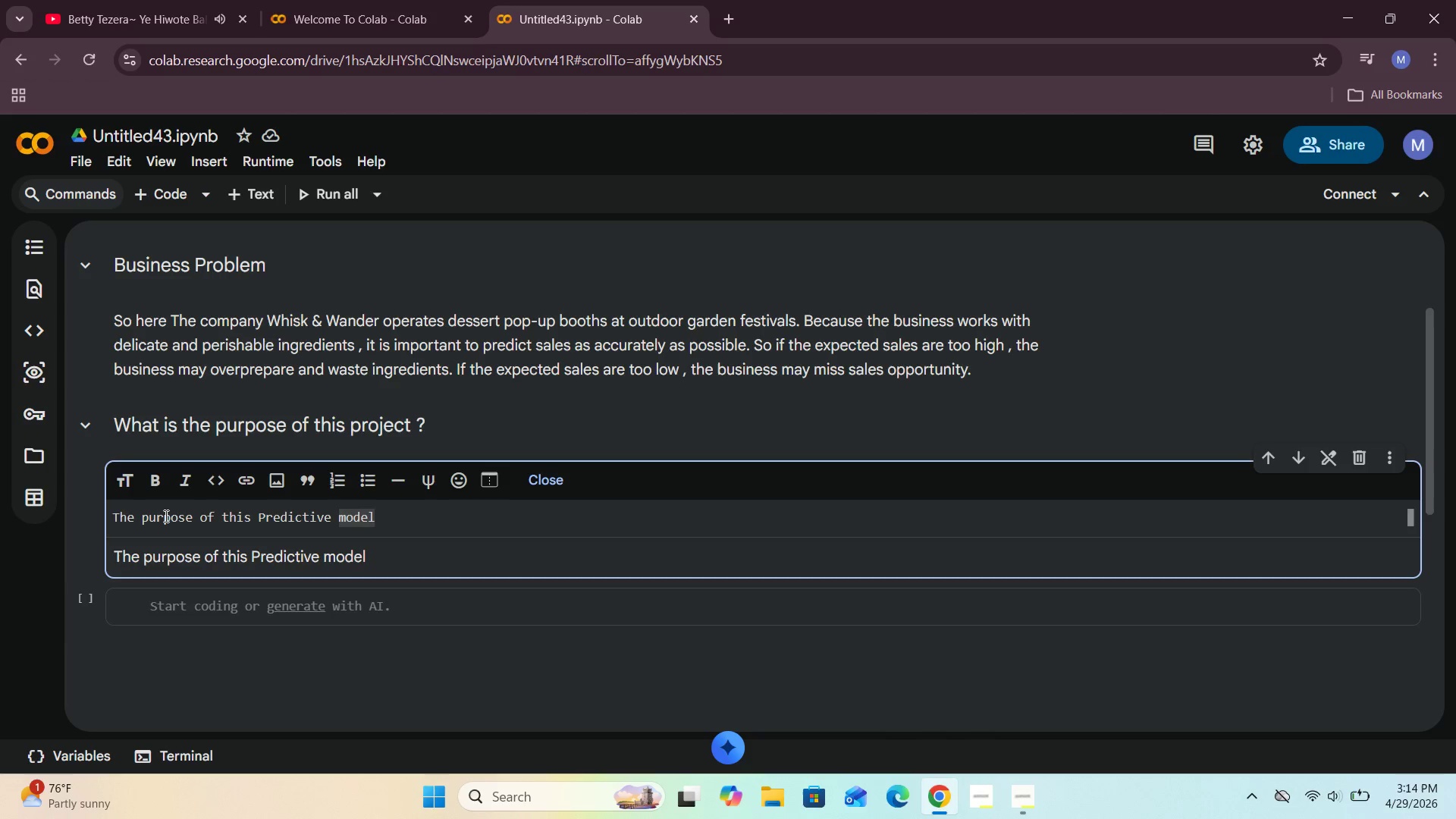 
key(ArrowRight)
 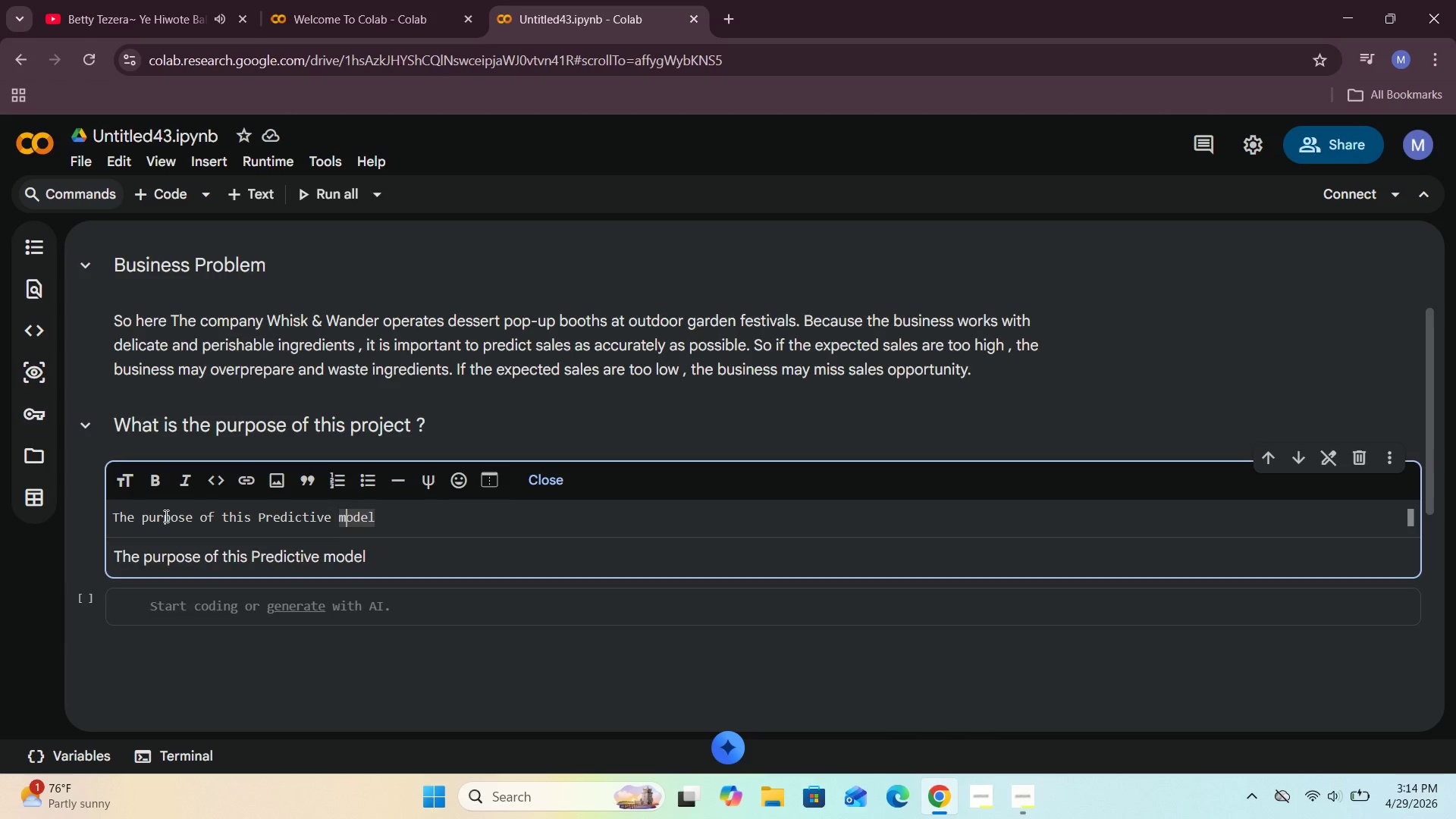 
key(Backspace)
 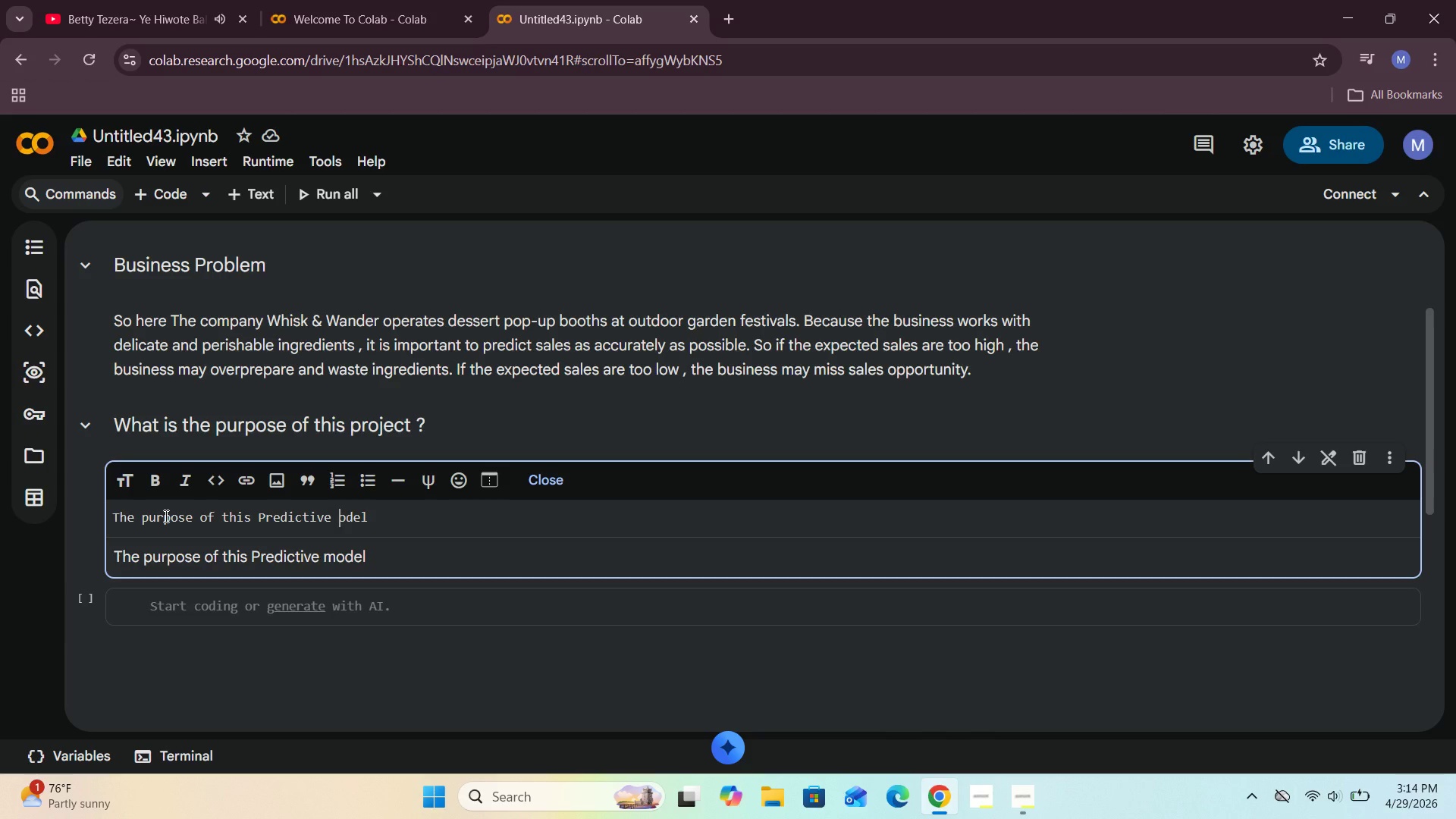 
key(CapsLock)
 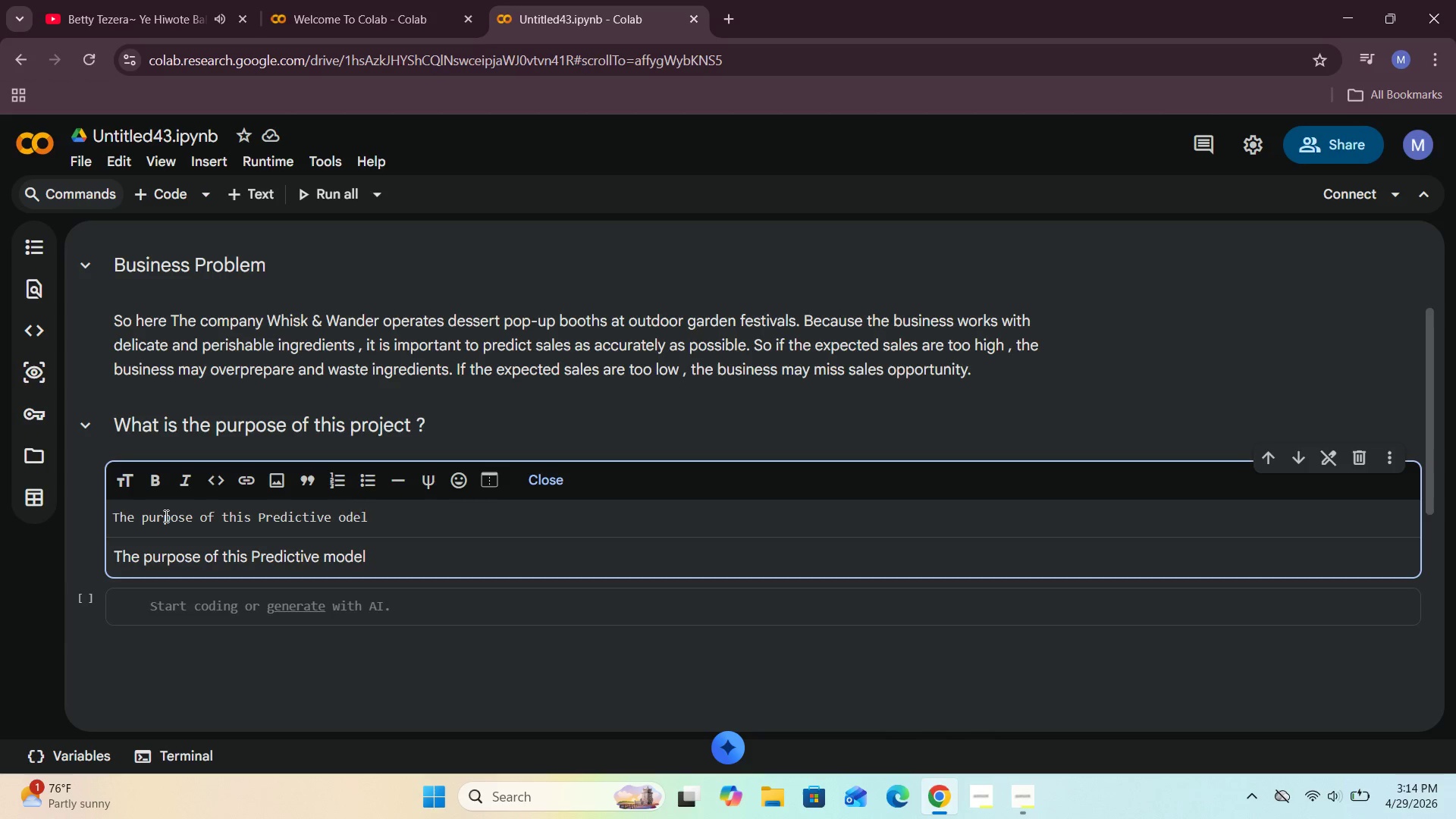 
key(M)
 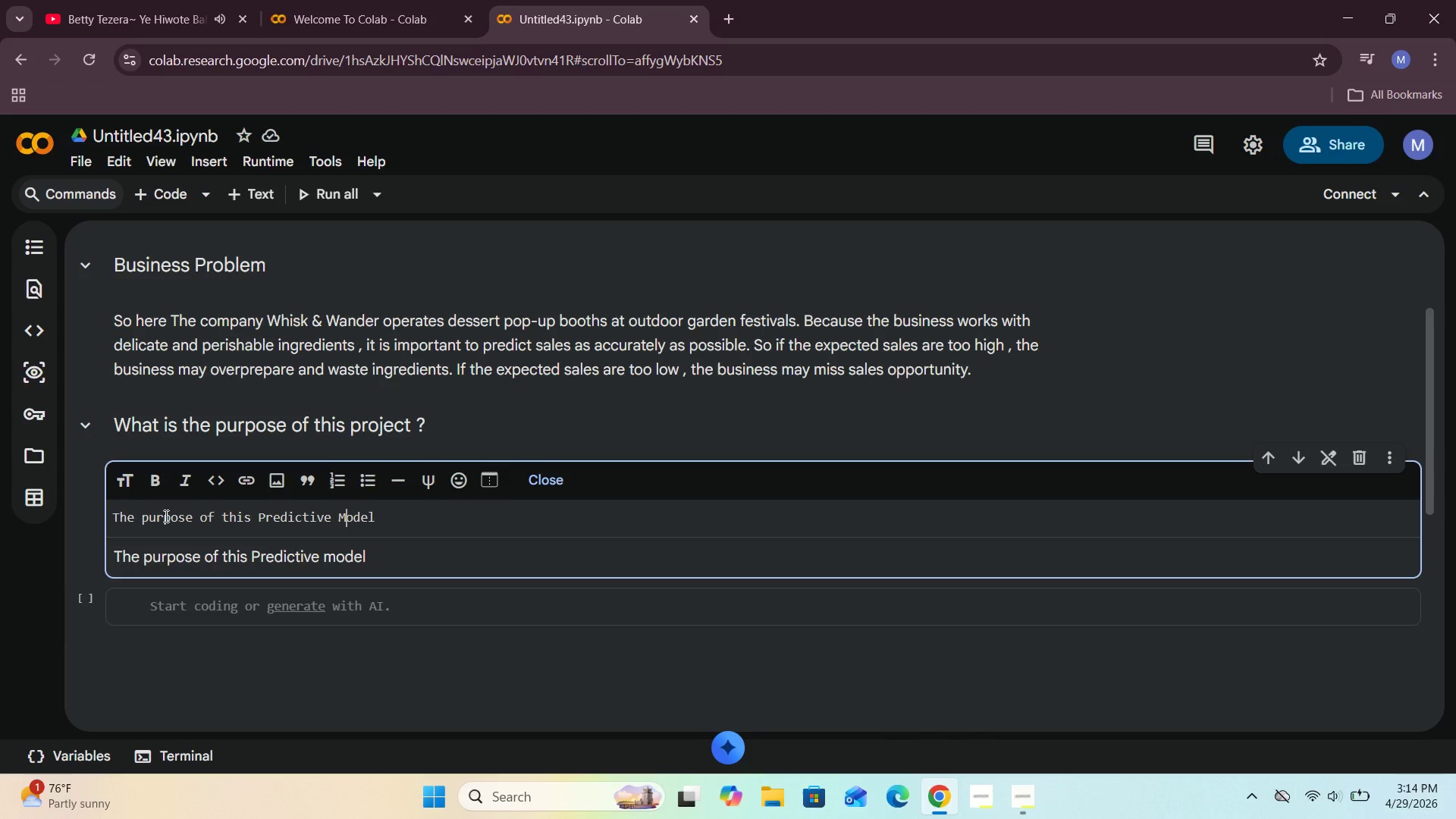 
key(CapsLock)
 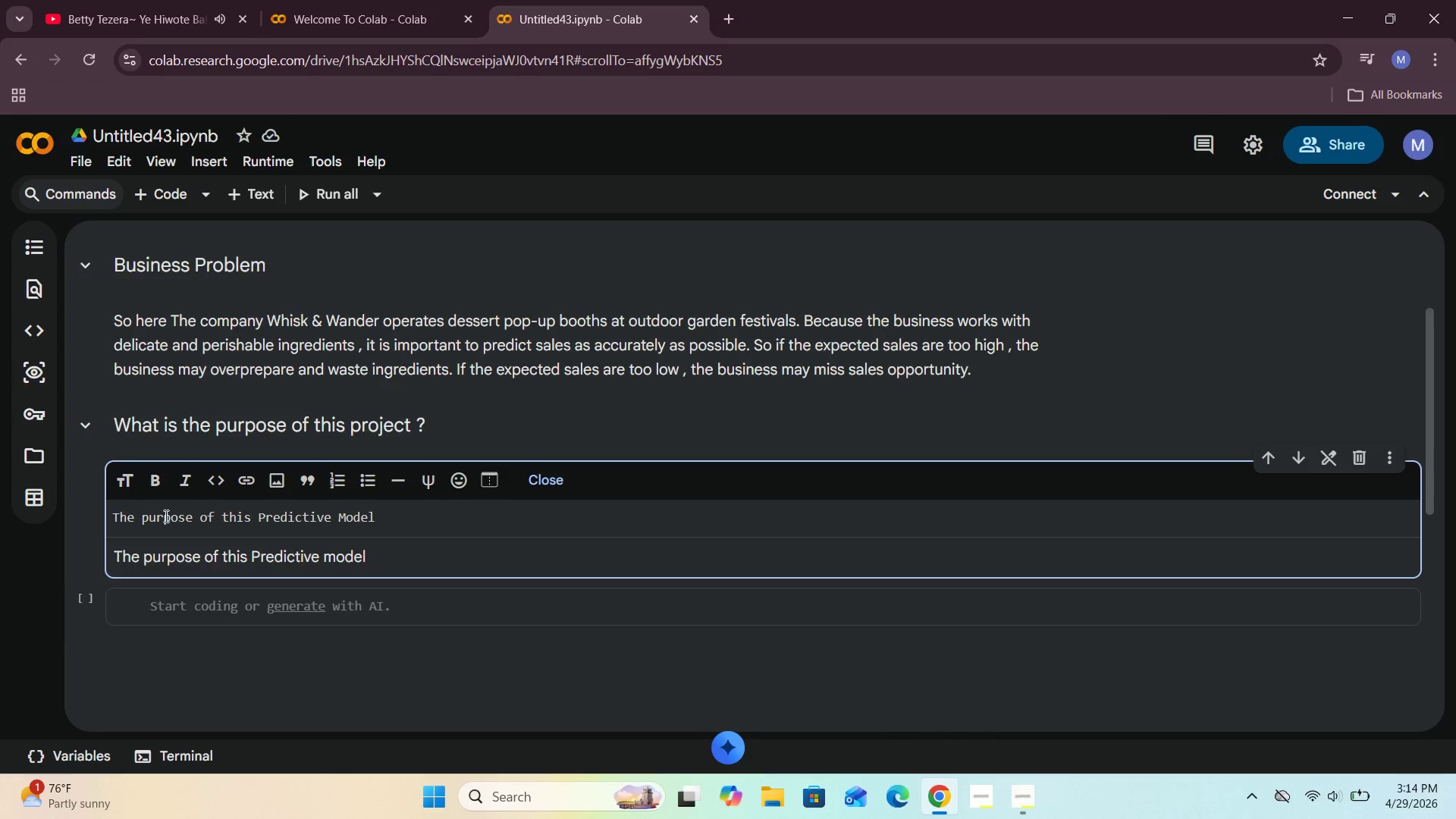 
key(ArrowDown)
 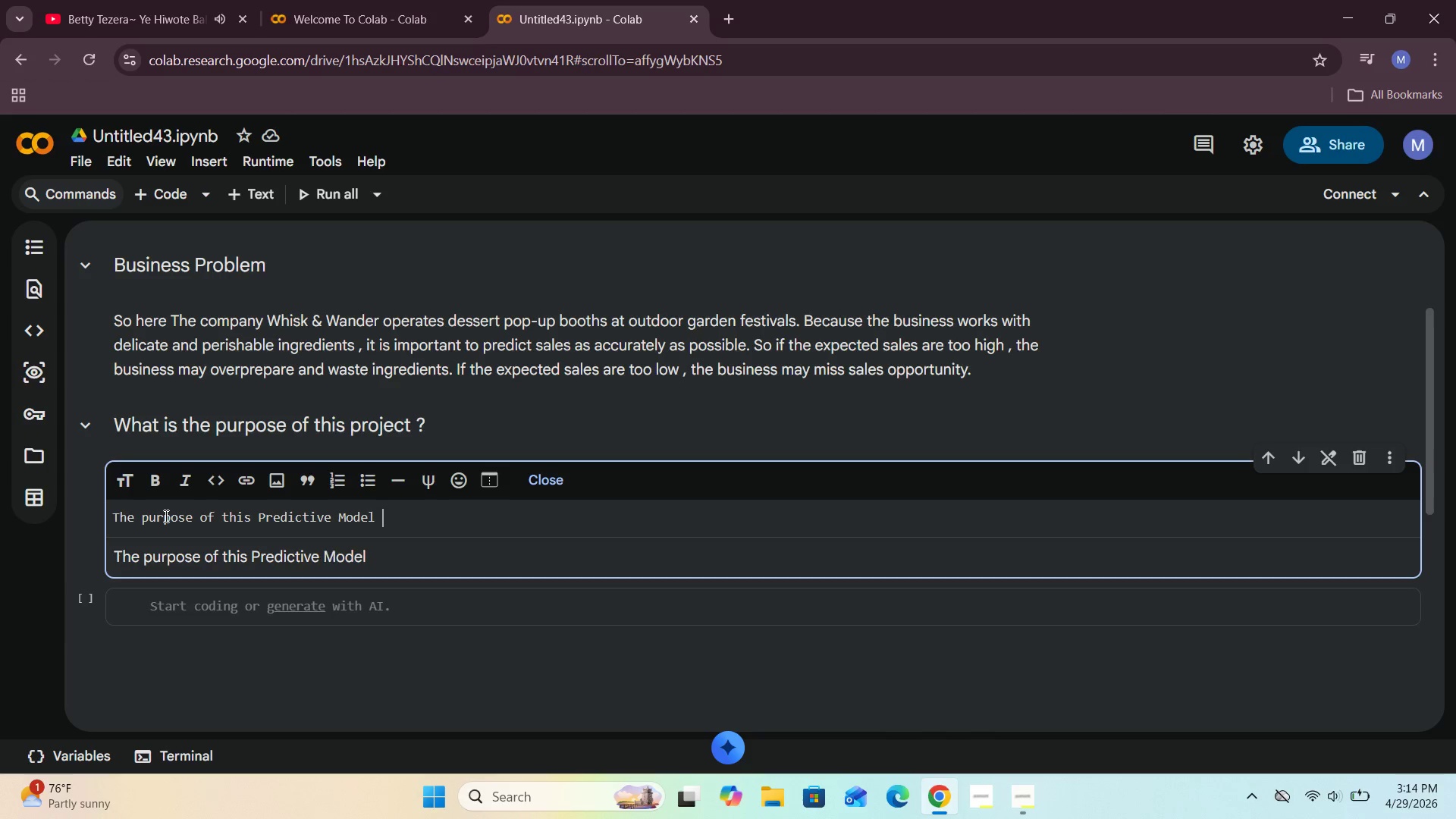 
key(ArrowRight)
 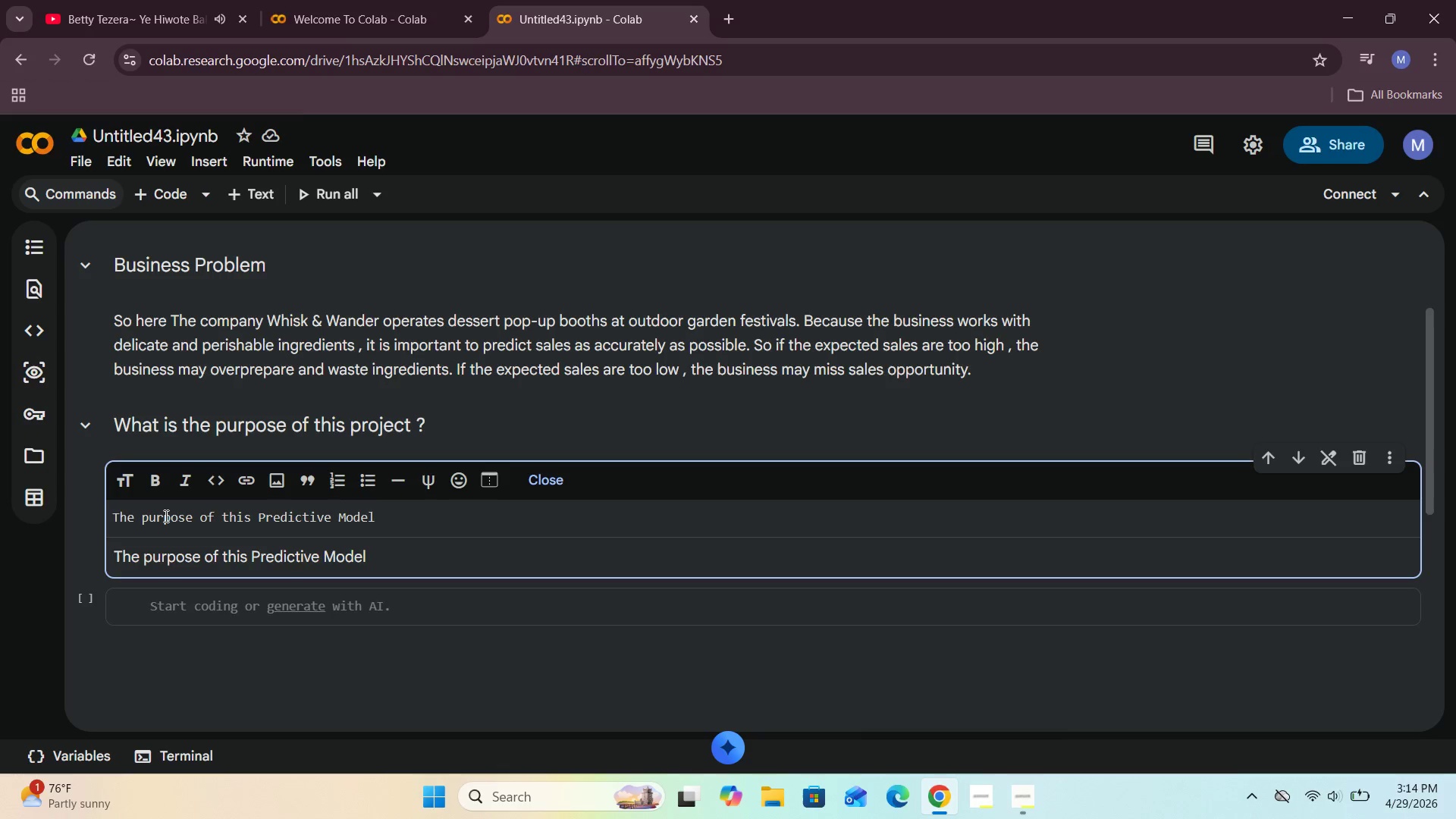 
hold_key(key=ArrowLeft, duration=0.56)
 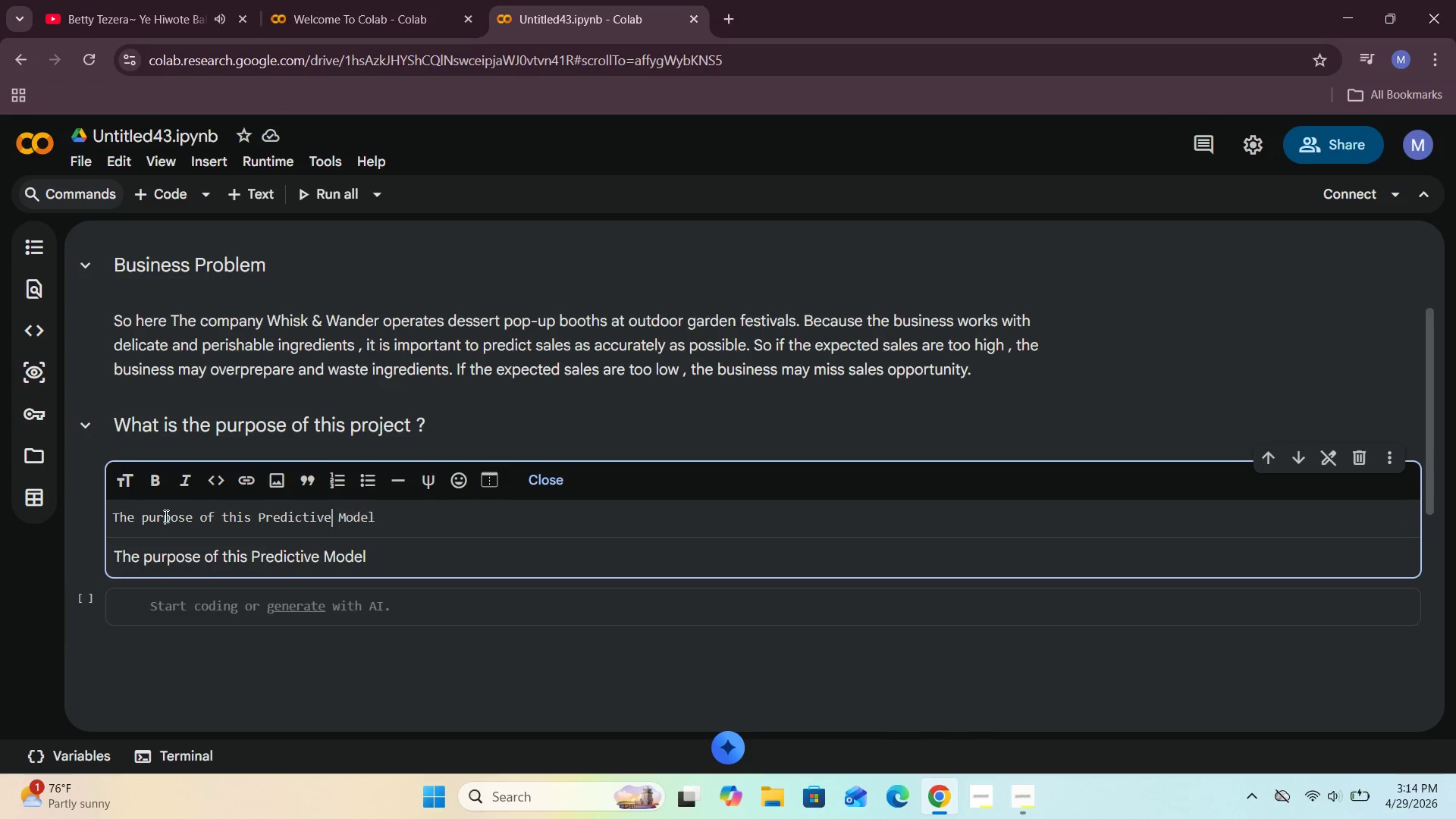 
hold_key(key=ArrowLeft, duration=0.31)
 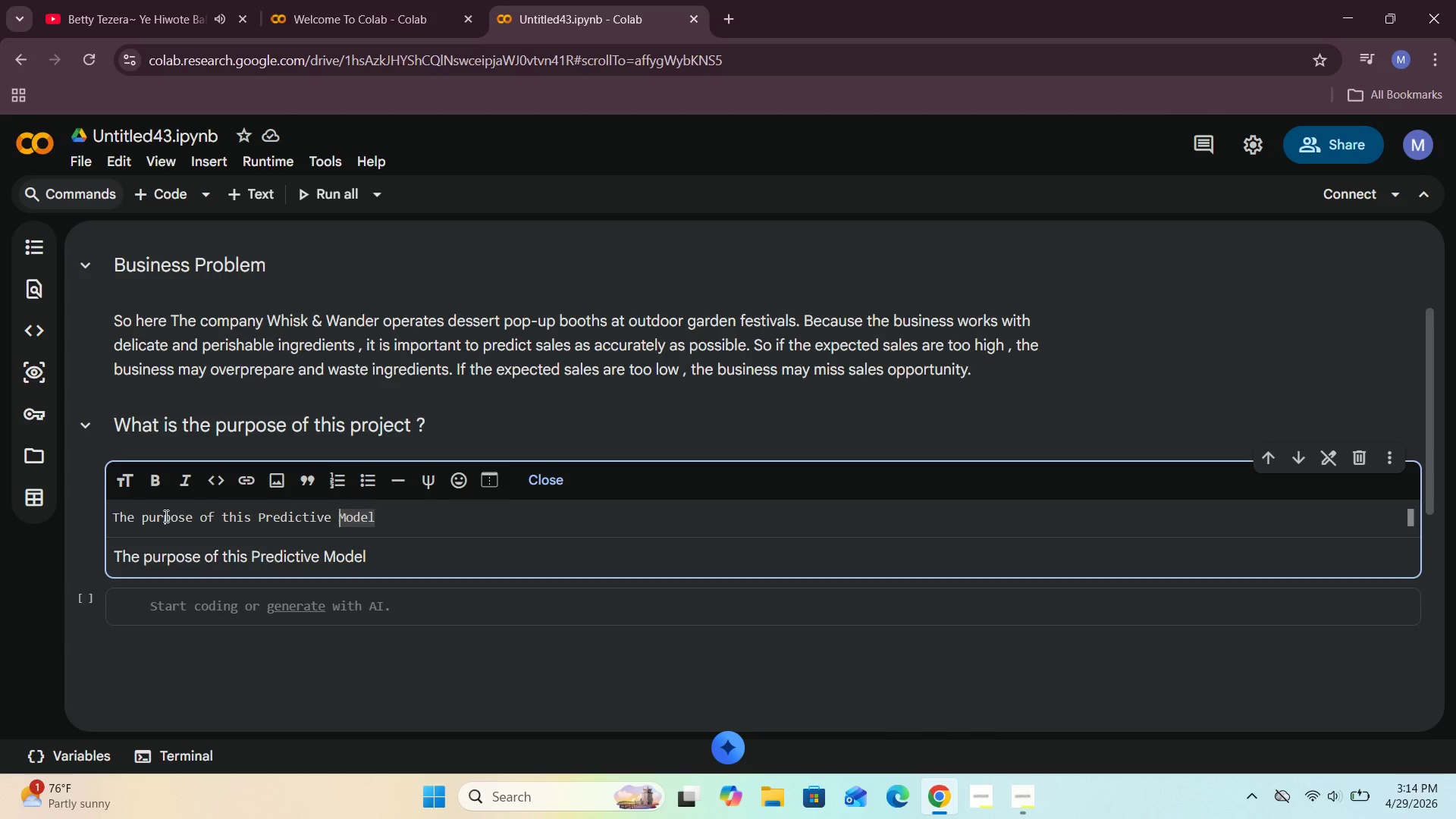 
key(ArrowLeft)
 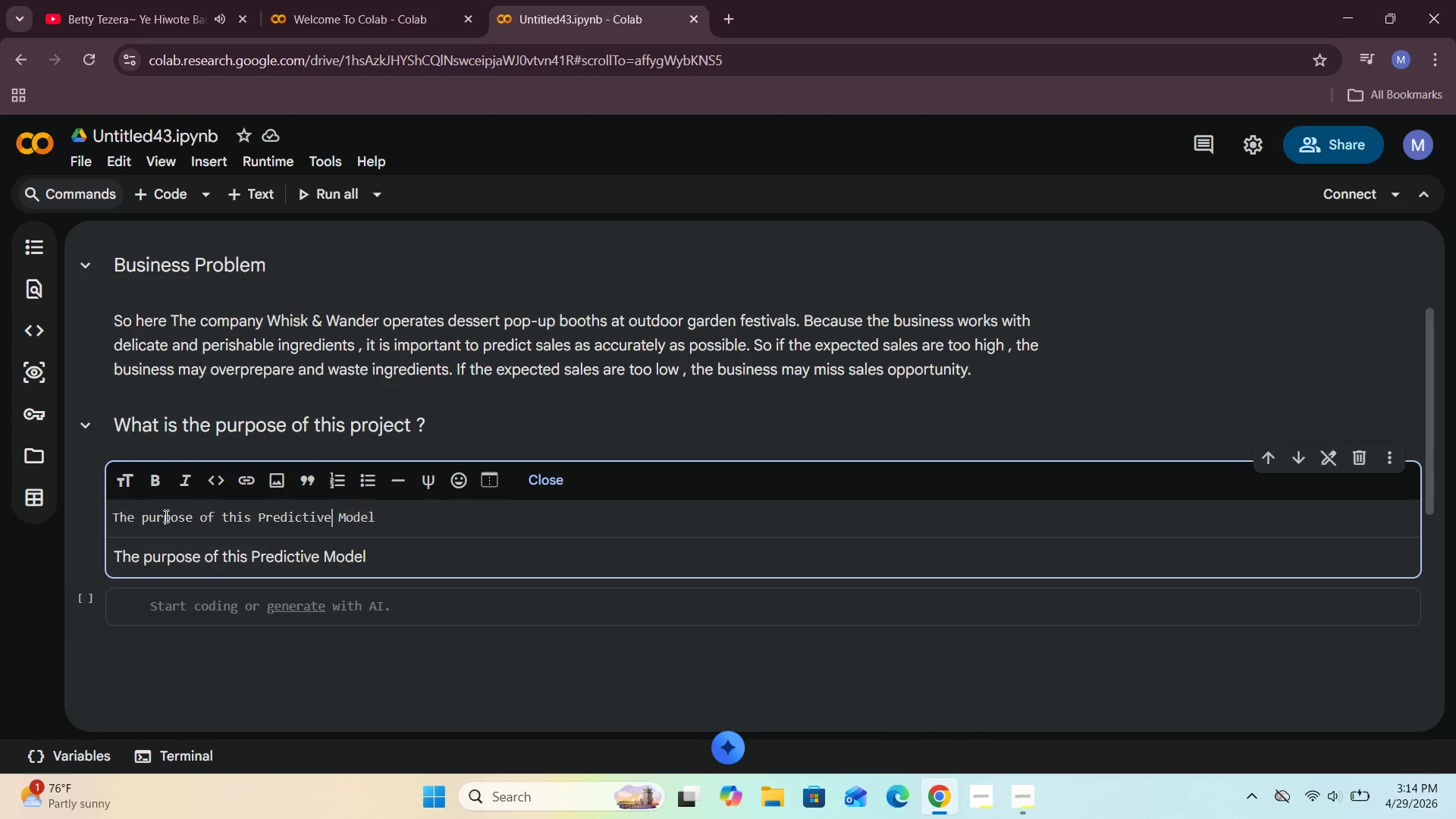 
key(ArrowLeft)
 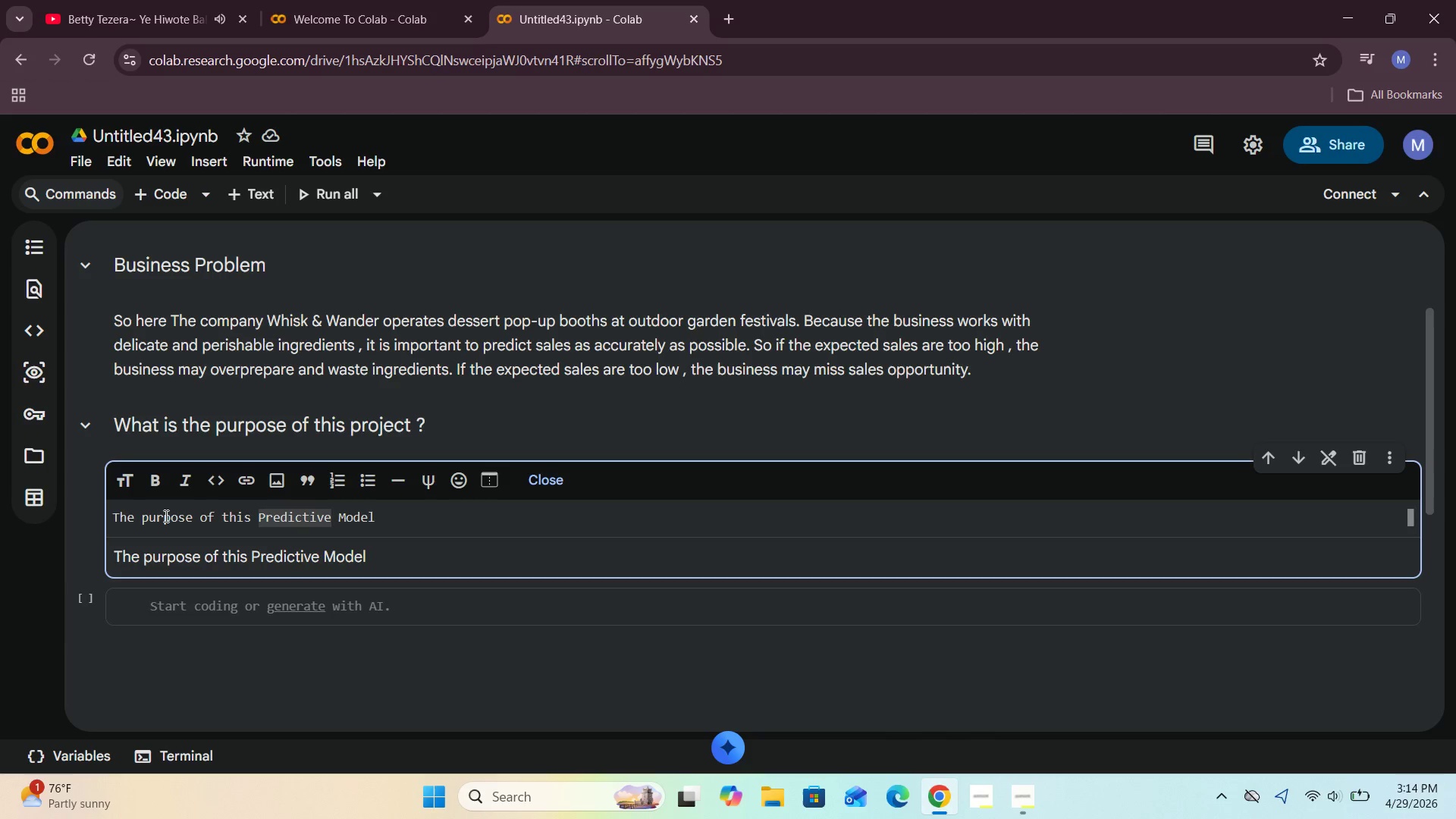 
type( Sales )
key(Backspace)
type( building project is to build  a)
key(Backspace)
key(Backspace)
type(a model that cnen)
key(Backspace)
key(Backspace)
type(nect)
 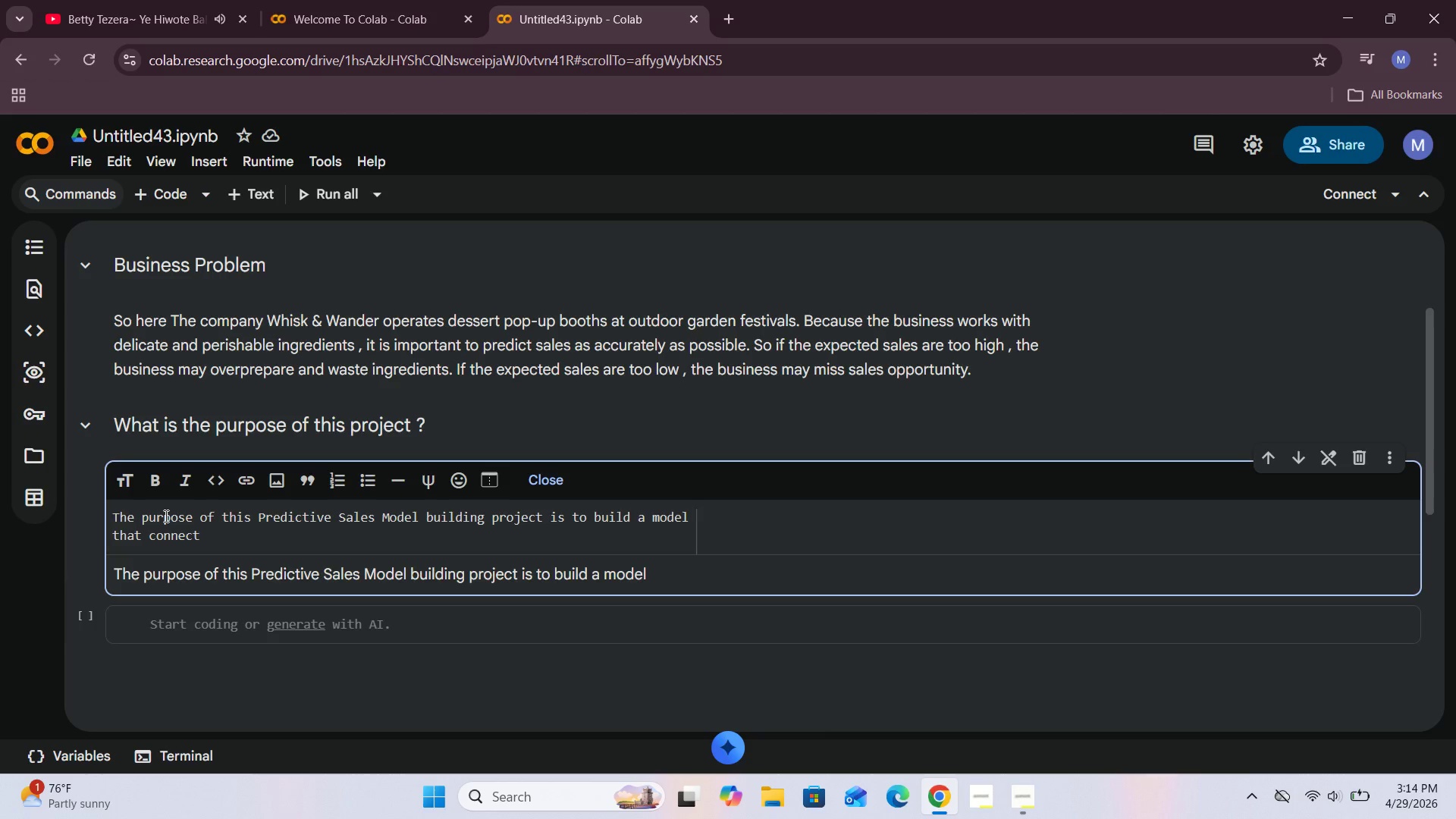 
hold_key(key=ArrowRight, duration=0.62)
 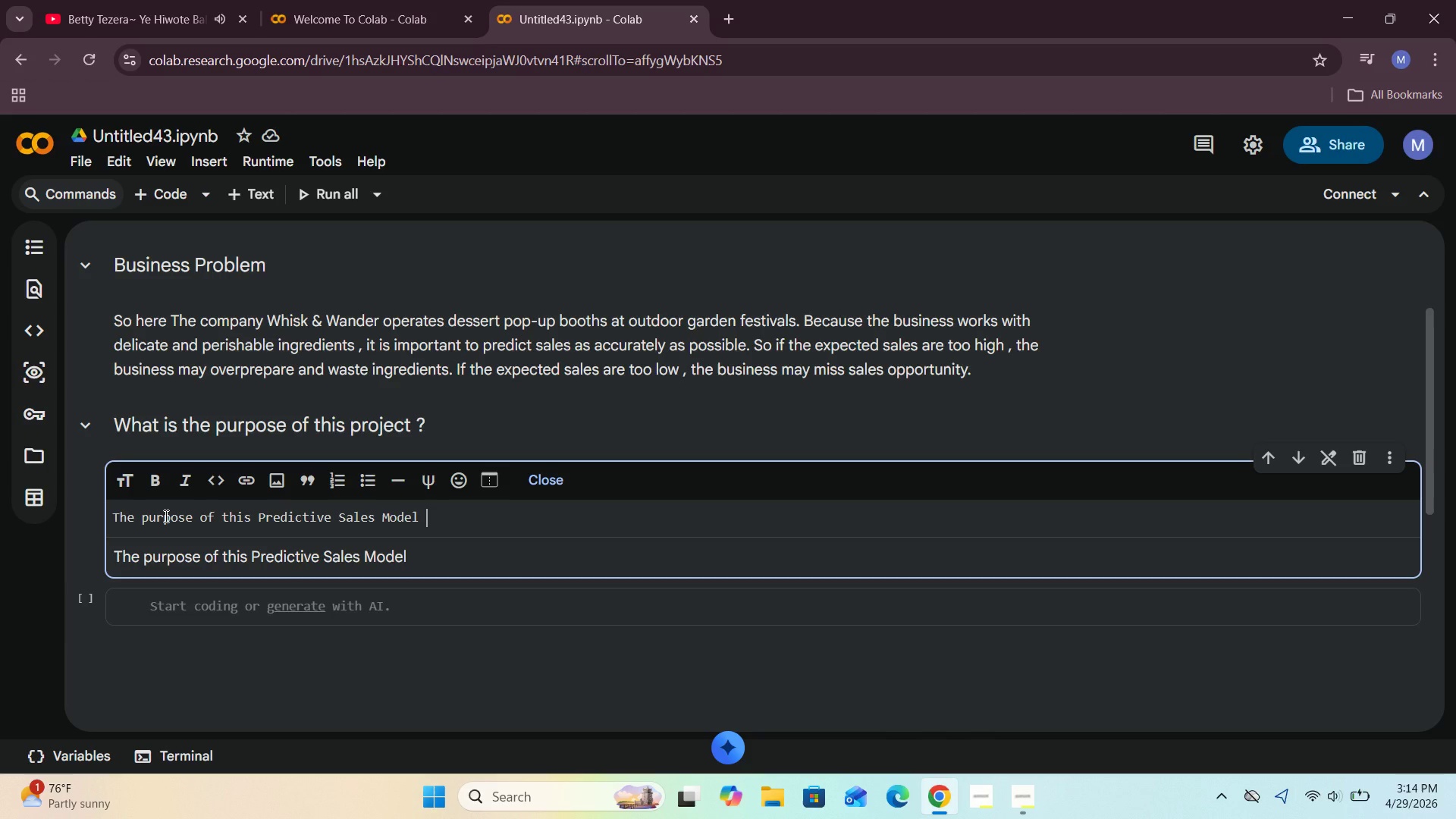 
left_click([1327, 812])
 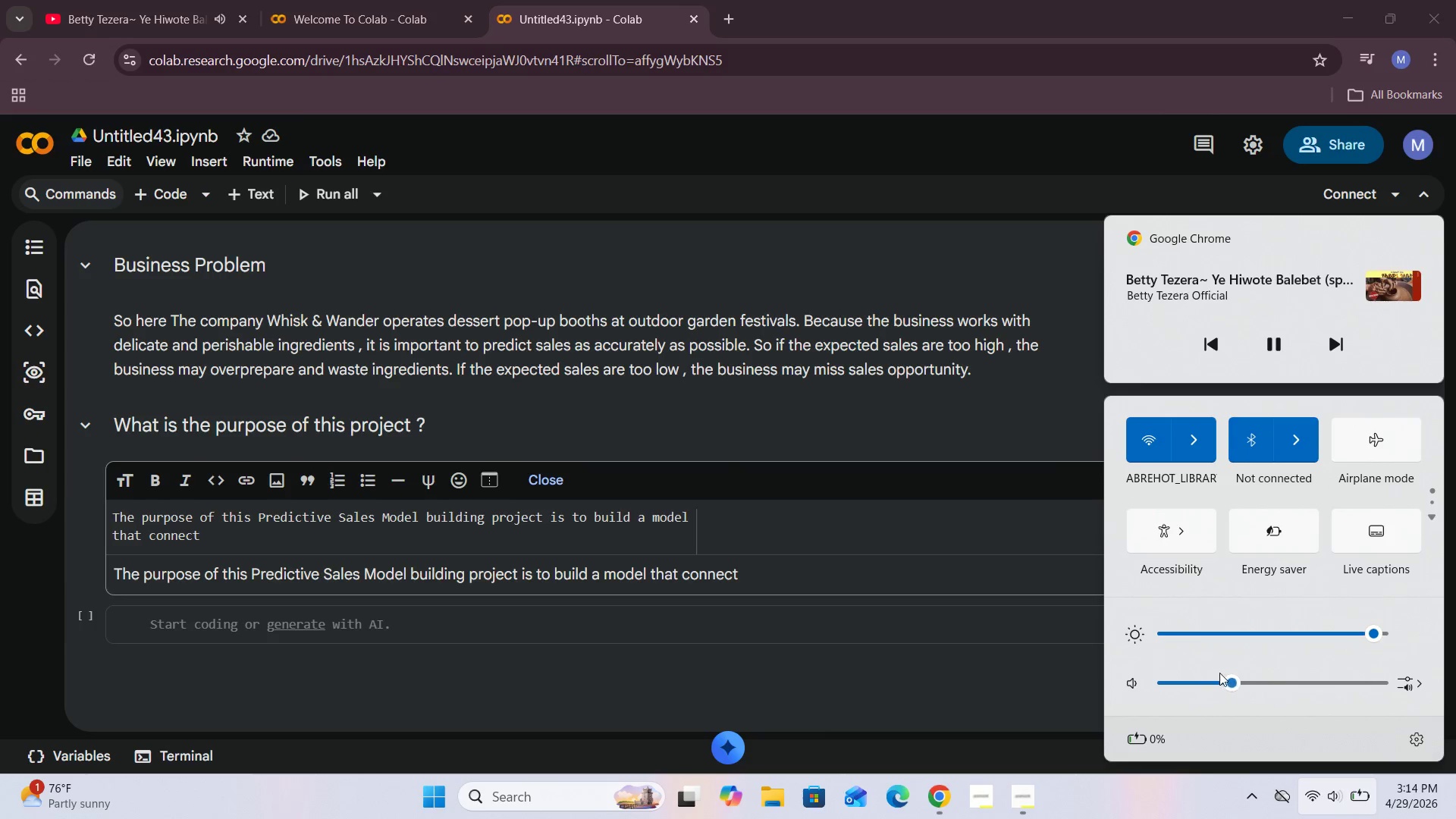 
left_click([1216, 683])
 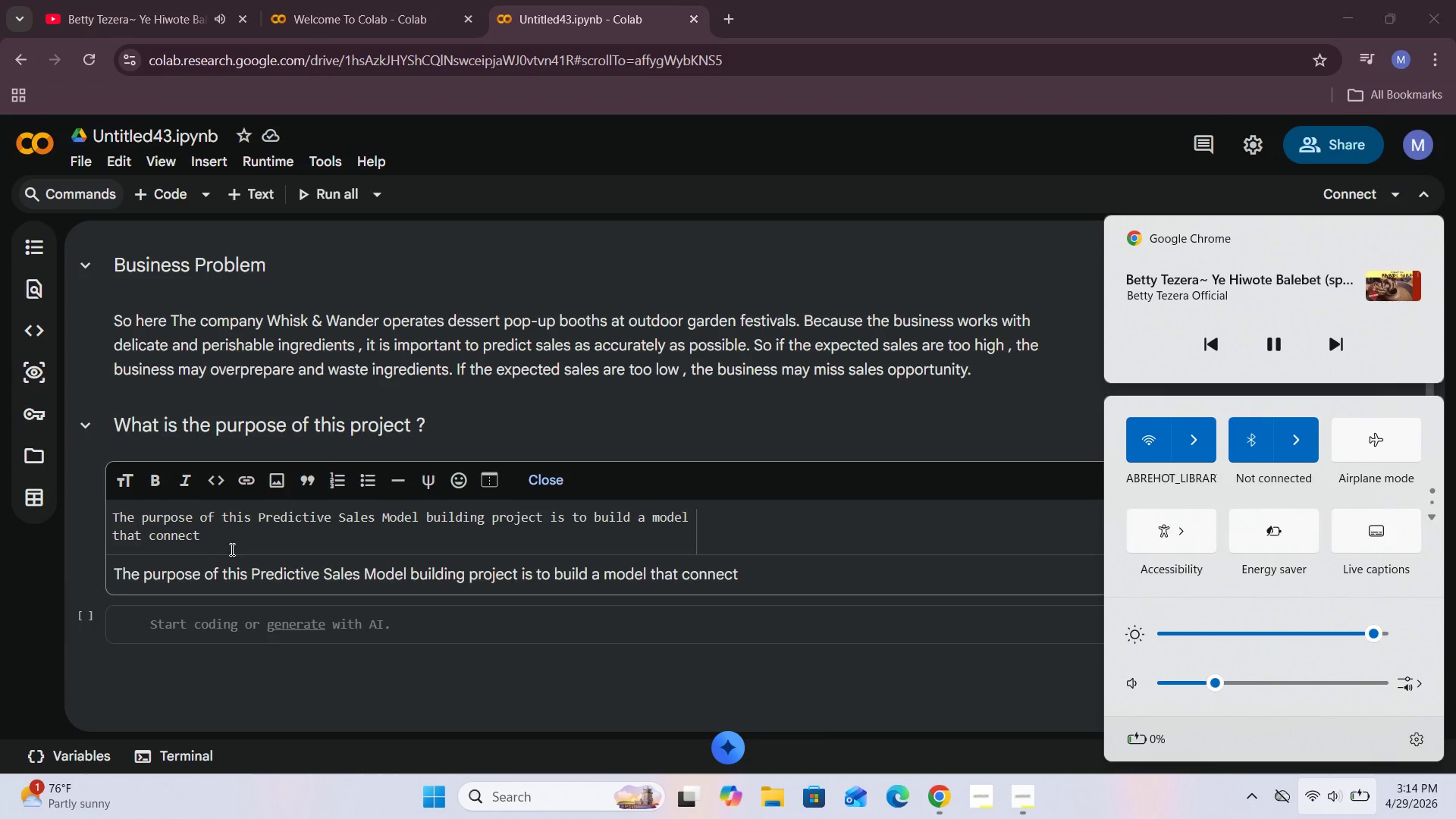 
left_click([234, 543])
 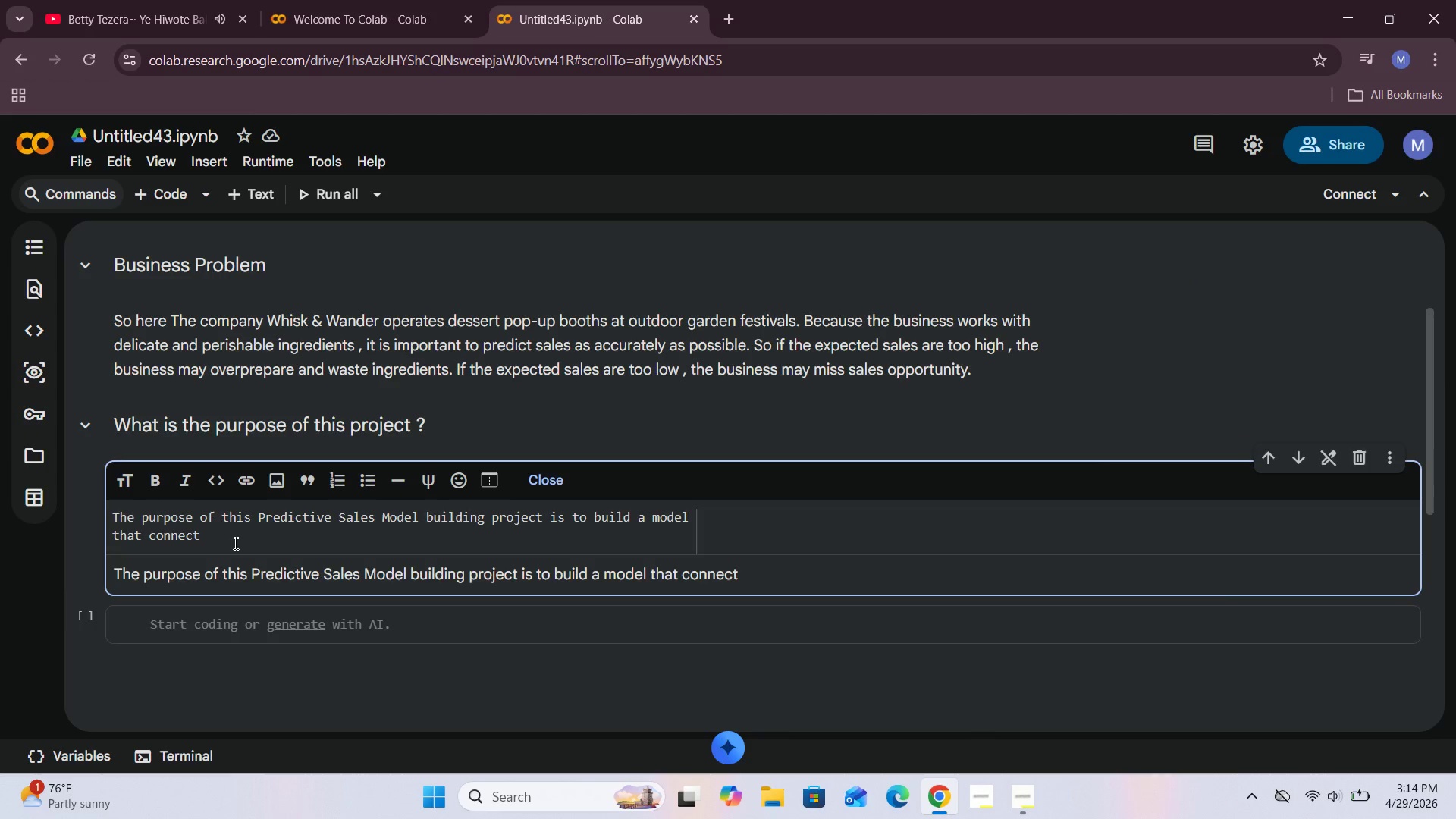 
wait(7.16)
 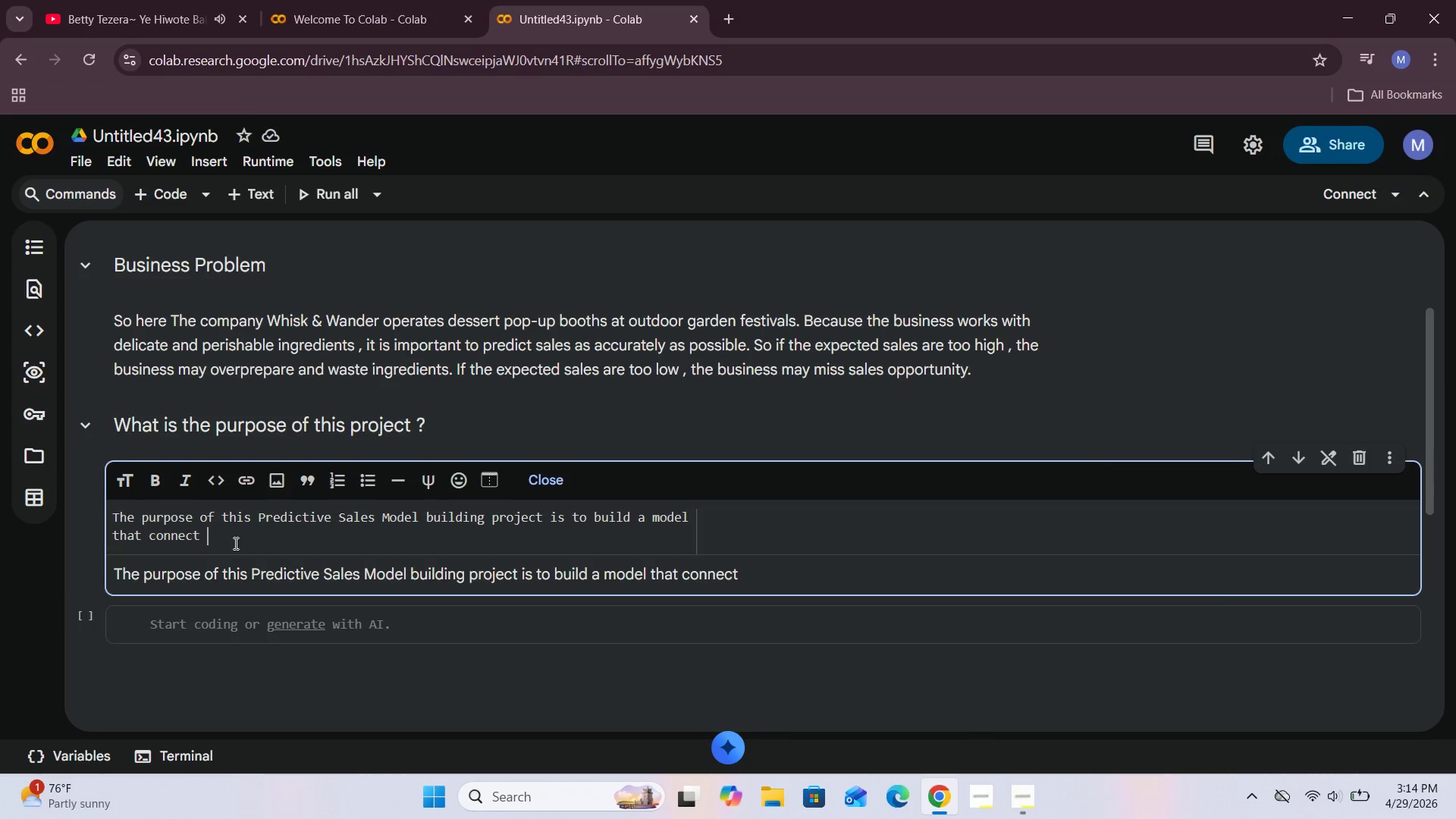 
key(Backspace)
key(Backspace)
type(ts sales volume)
 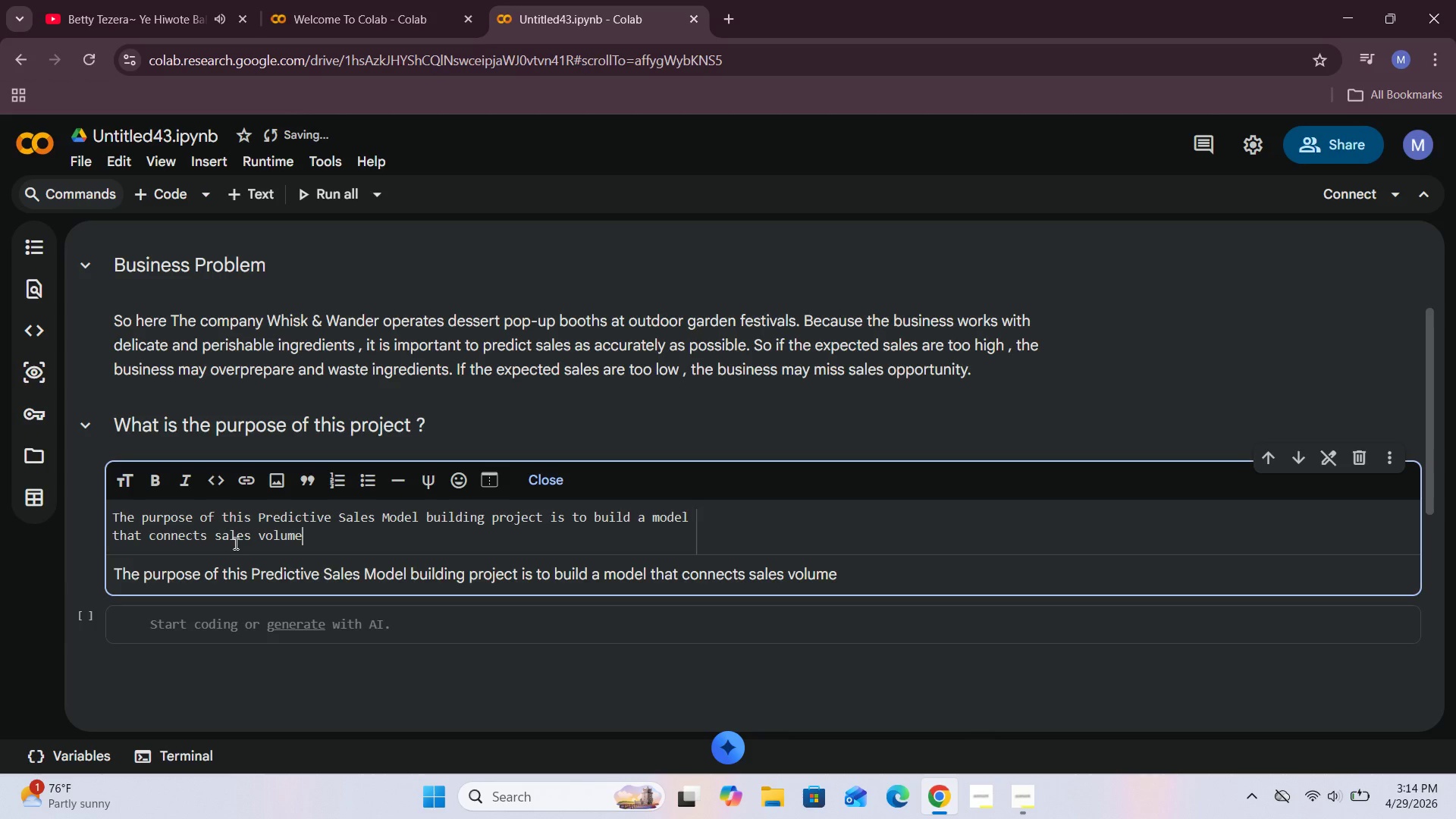 
type( with weather and event-related conditins such as )
 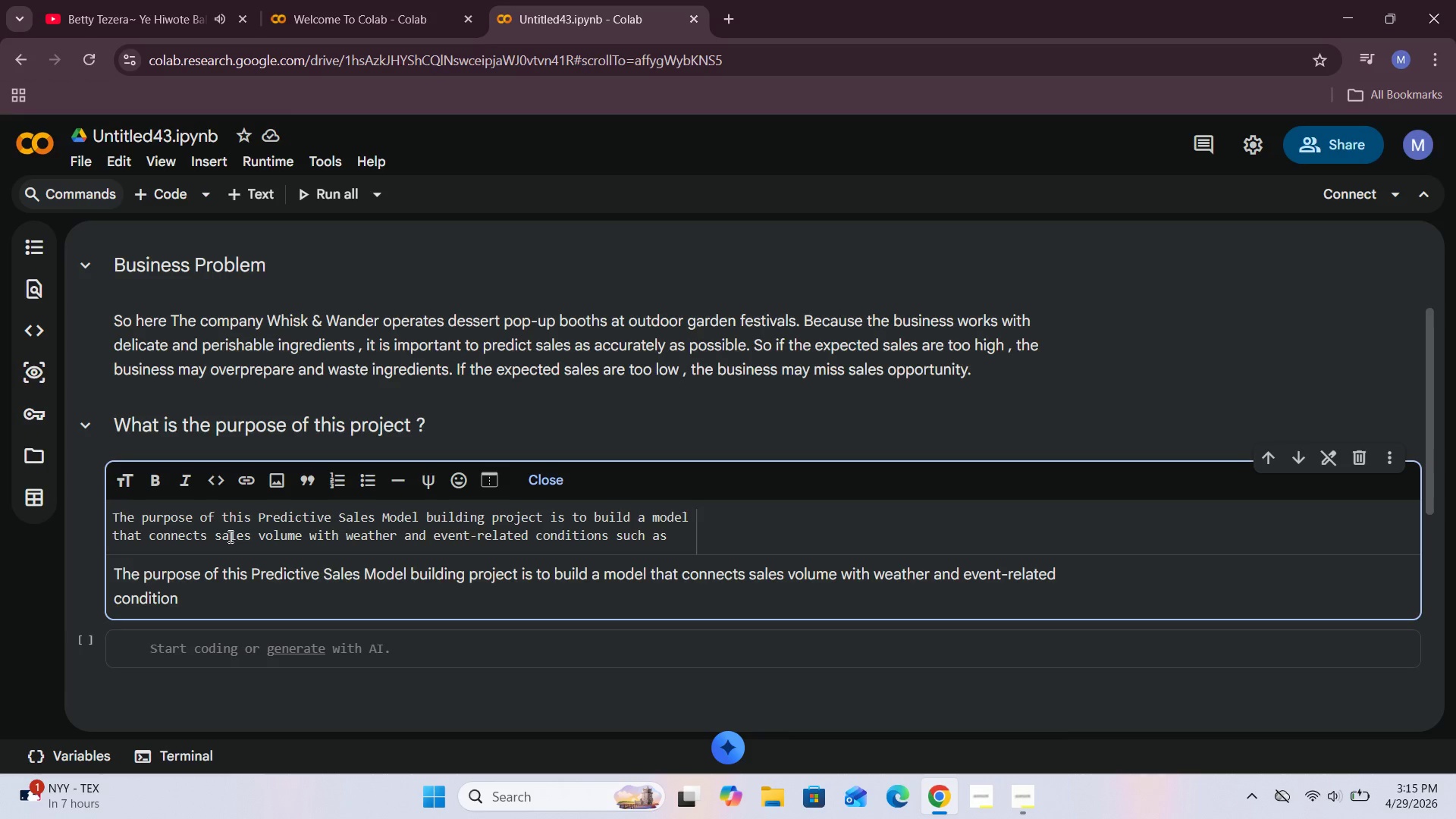 
left_click([1016, 818])